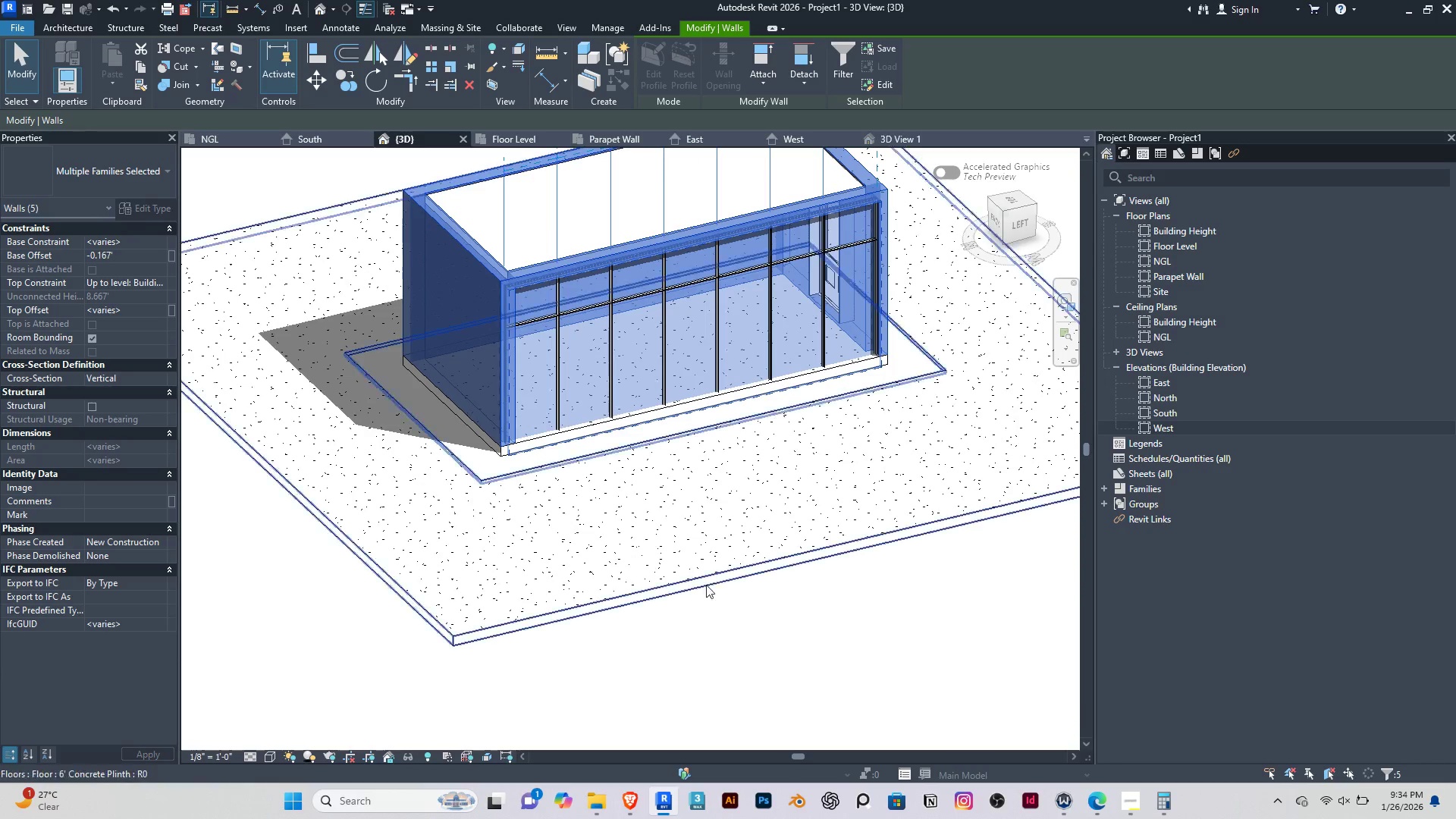 
hold_key(key=ShiftRight, duration=1.03)
 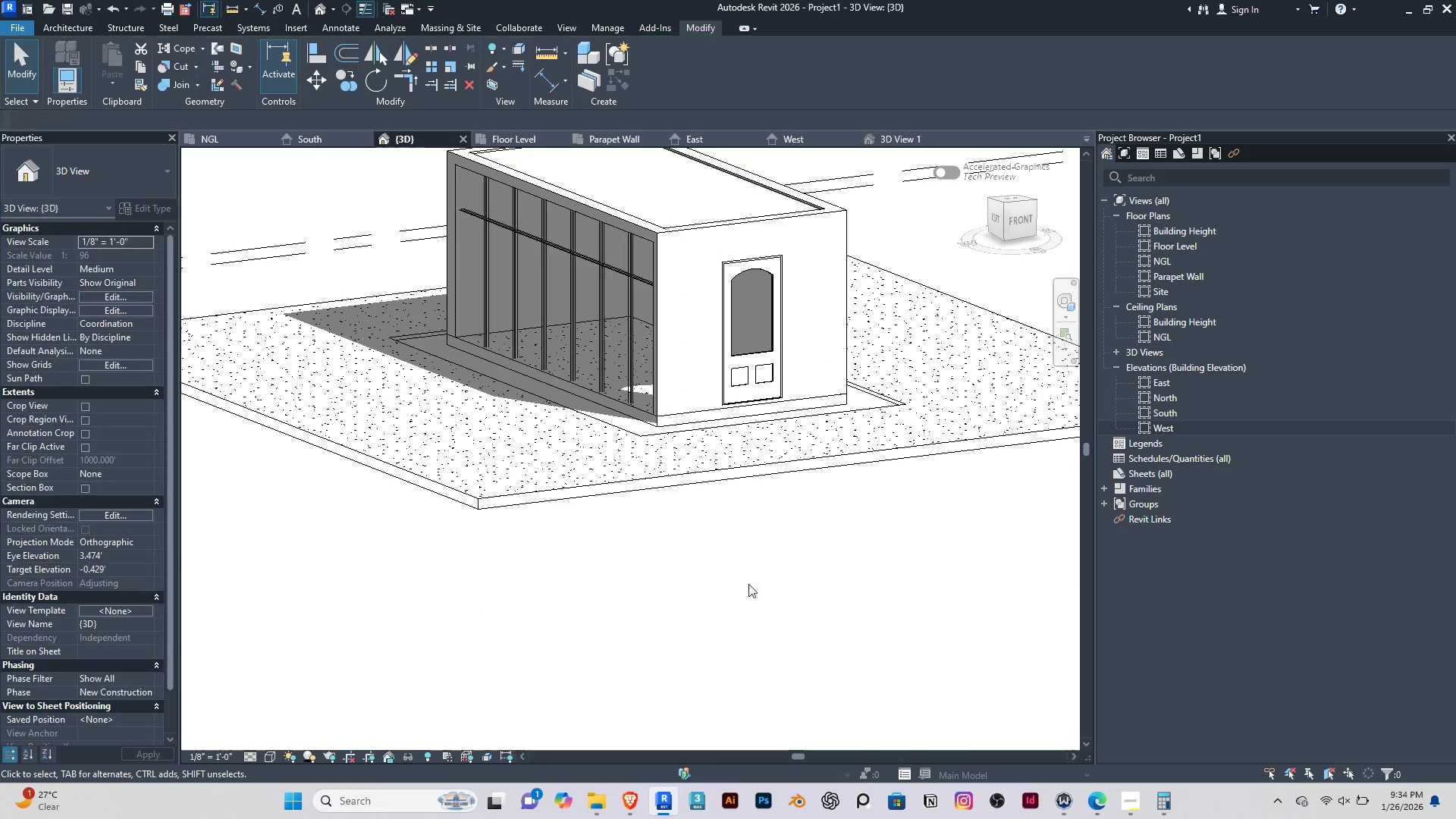 
hold_key(key=ShiftRight, duration=0.83)
 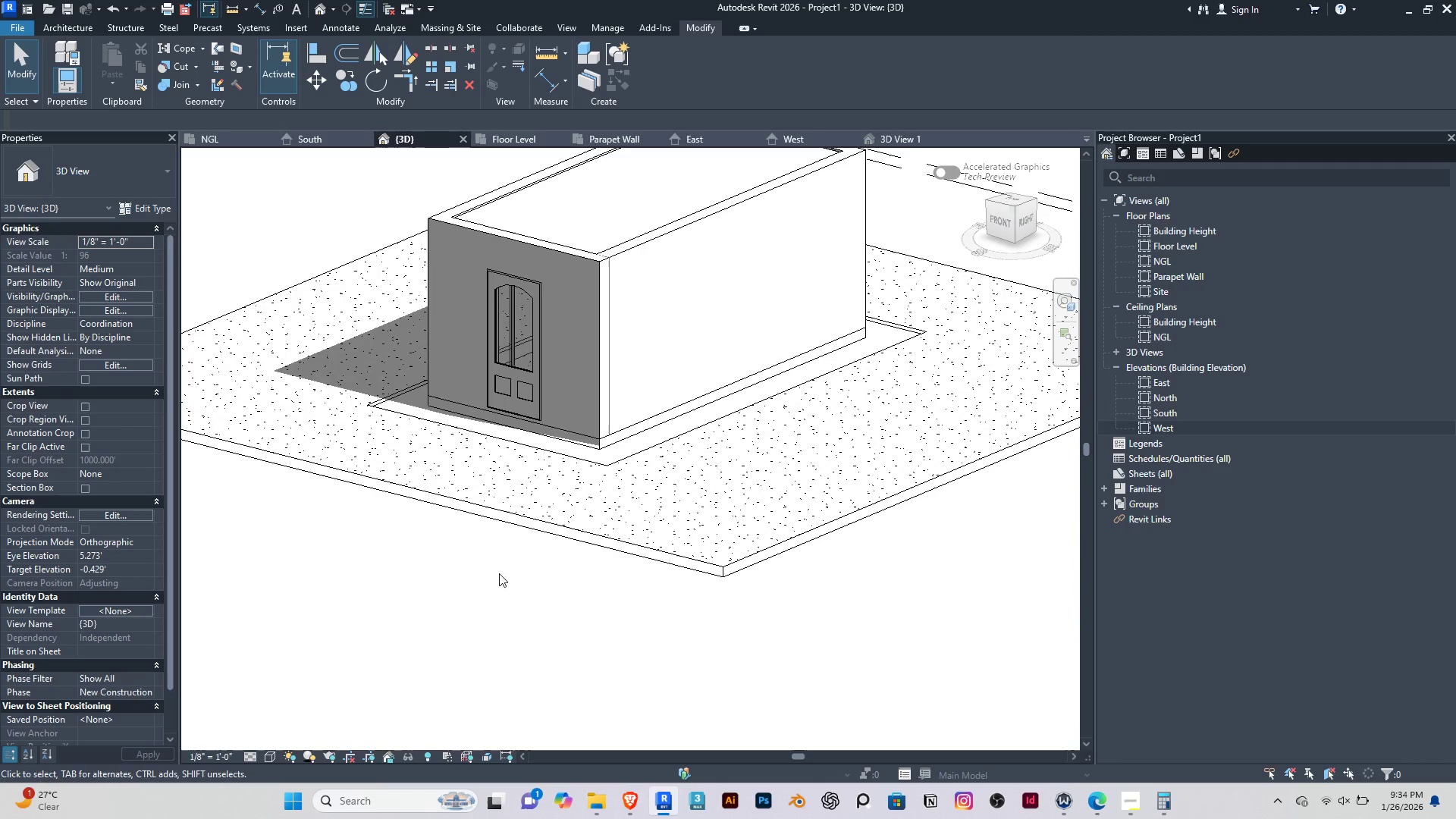 
hold_key(key=ShiftRight, duration=0.45)
 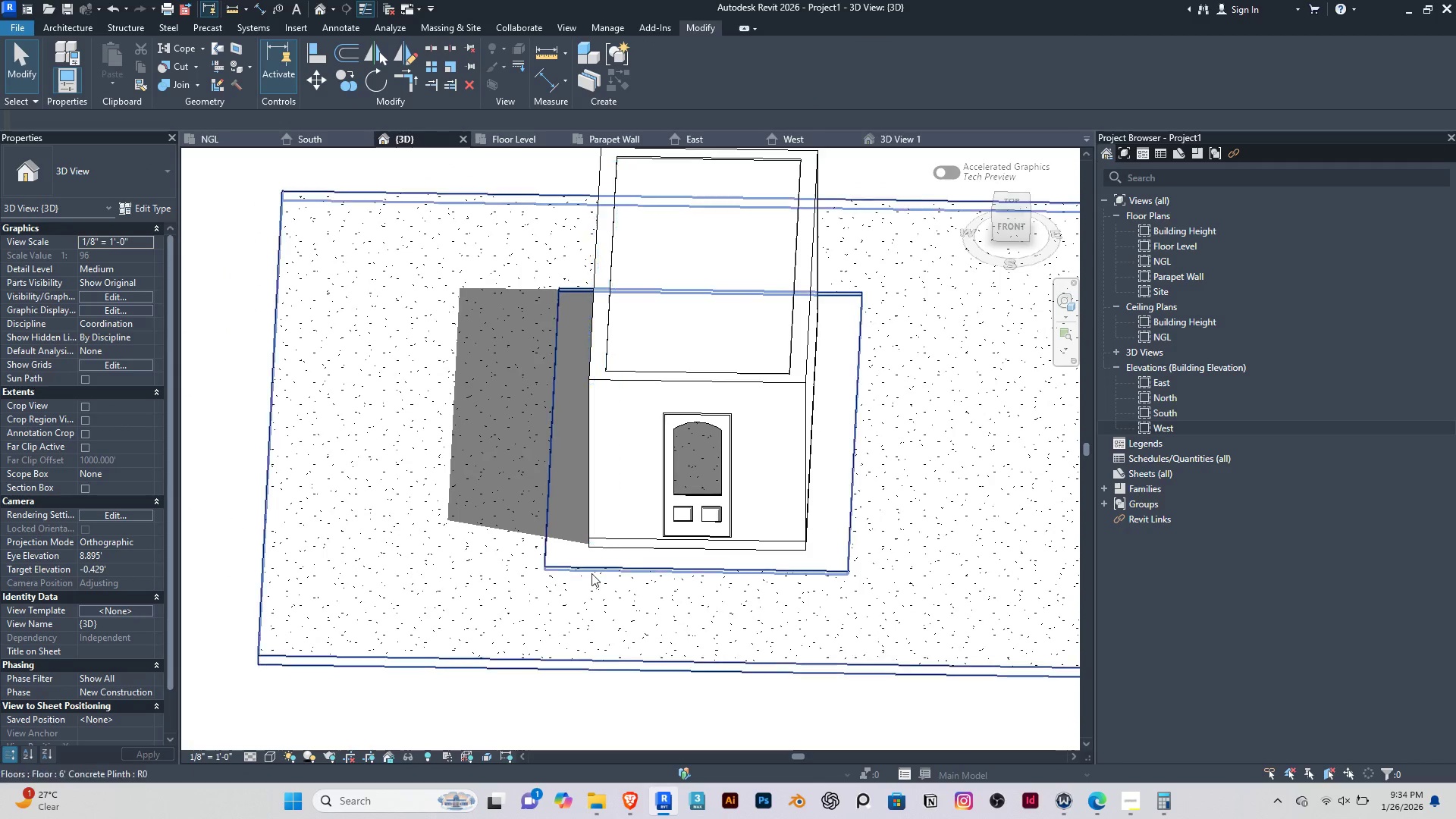 
hold_key(key=ShiftRight, duration=0.62)
 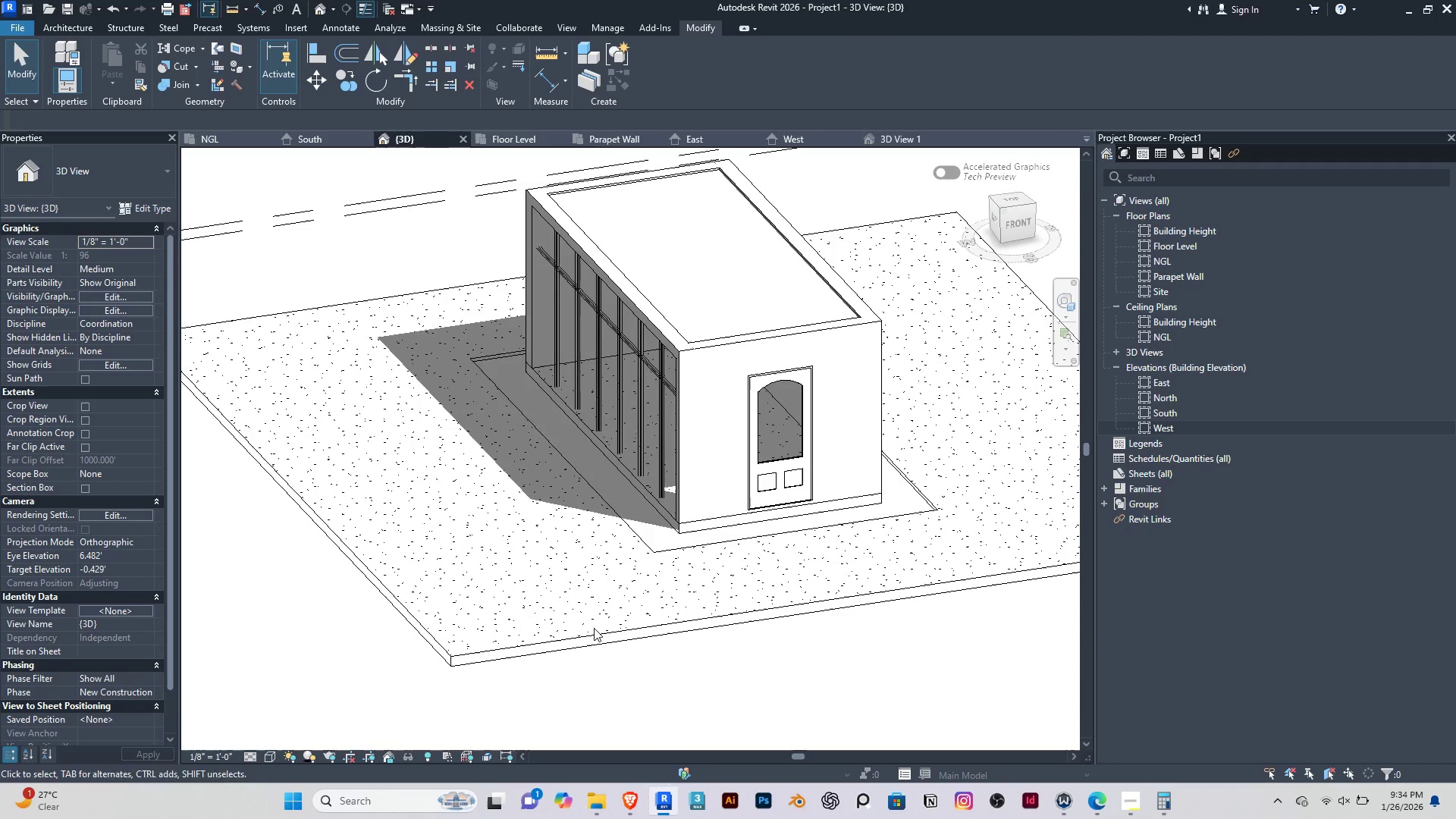 
left_click([598, 636])
 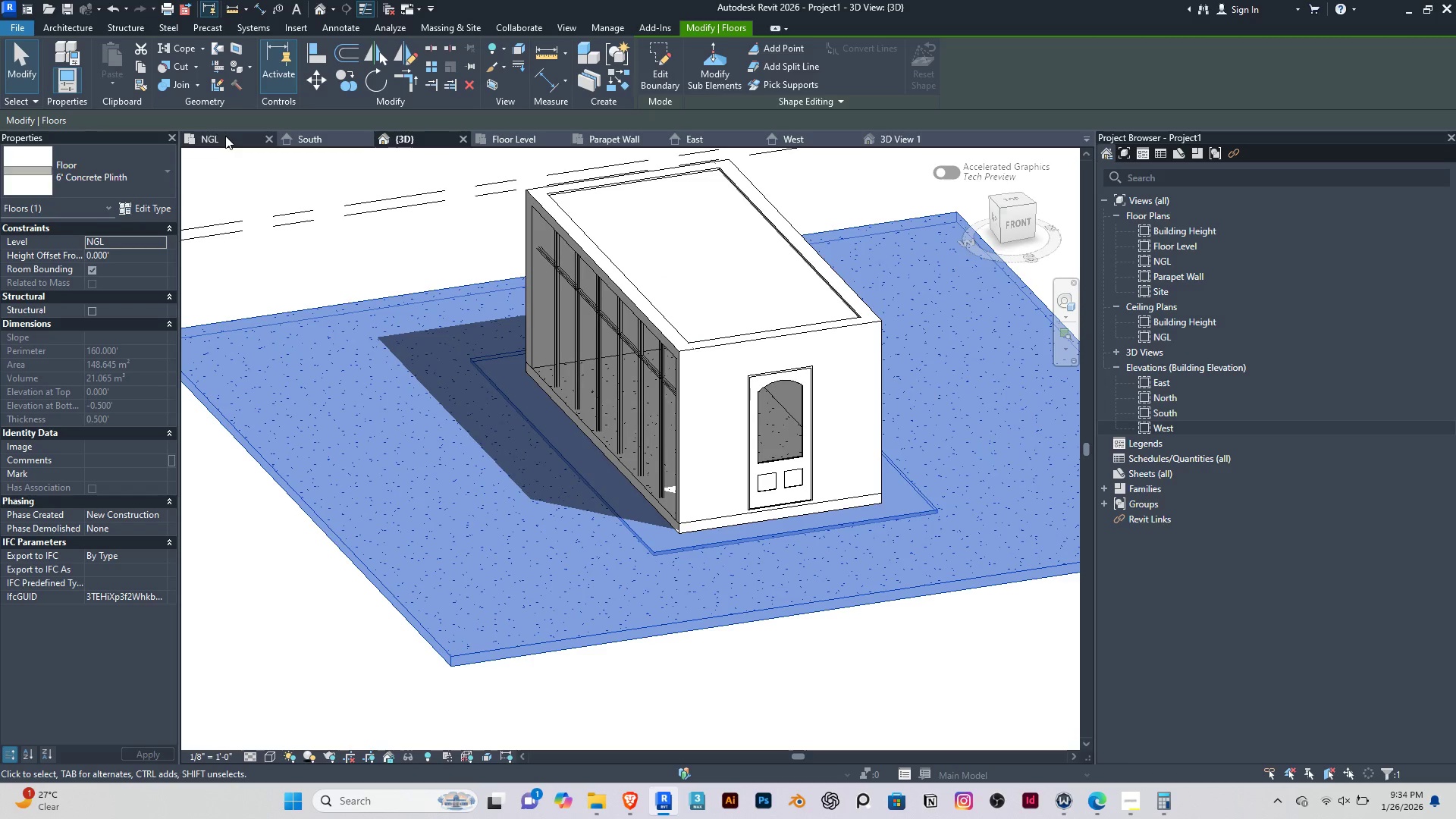 
wait(5.59)
 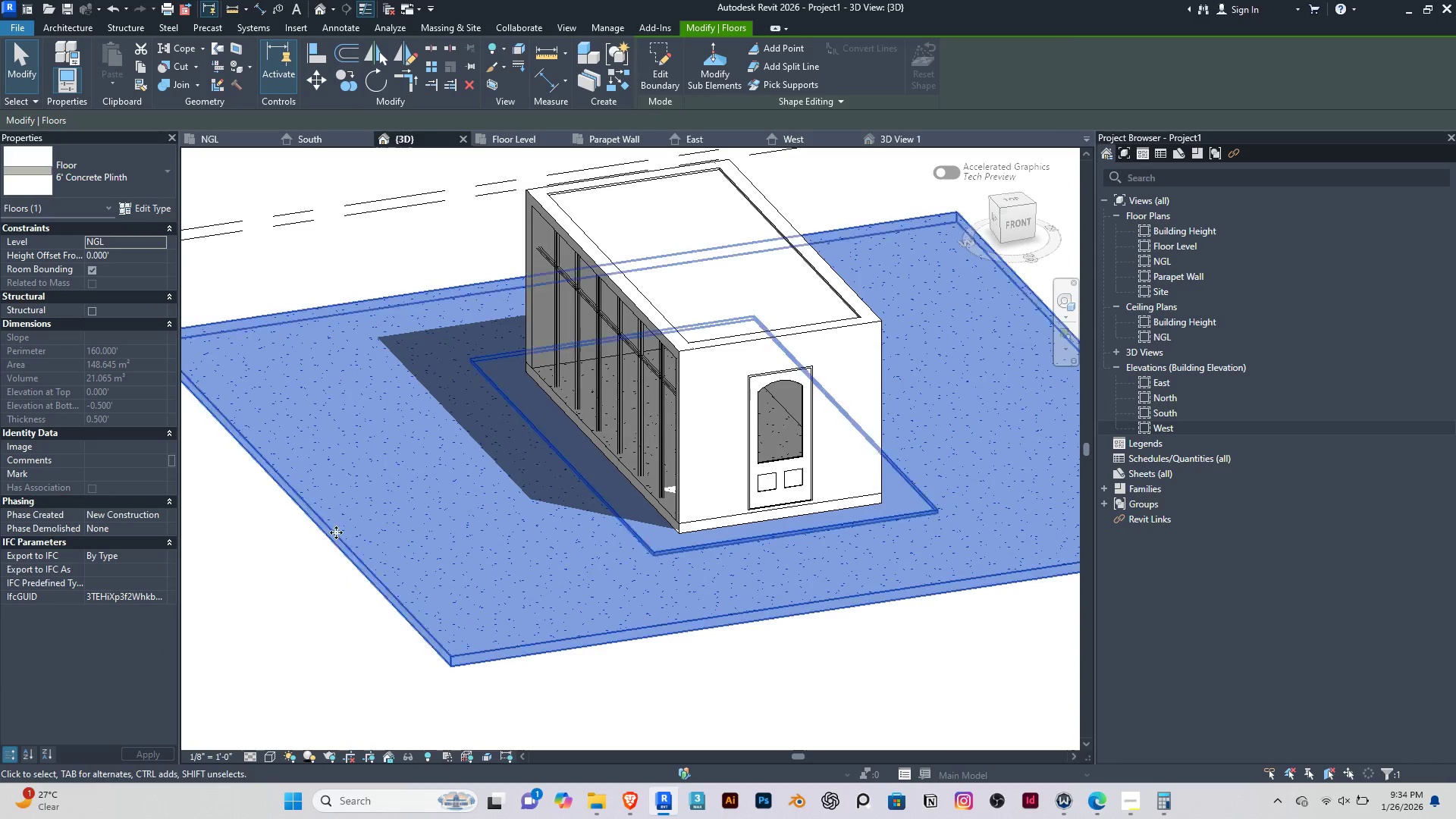 
left_click([307, 254])
 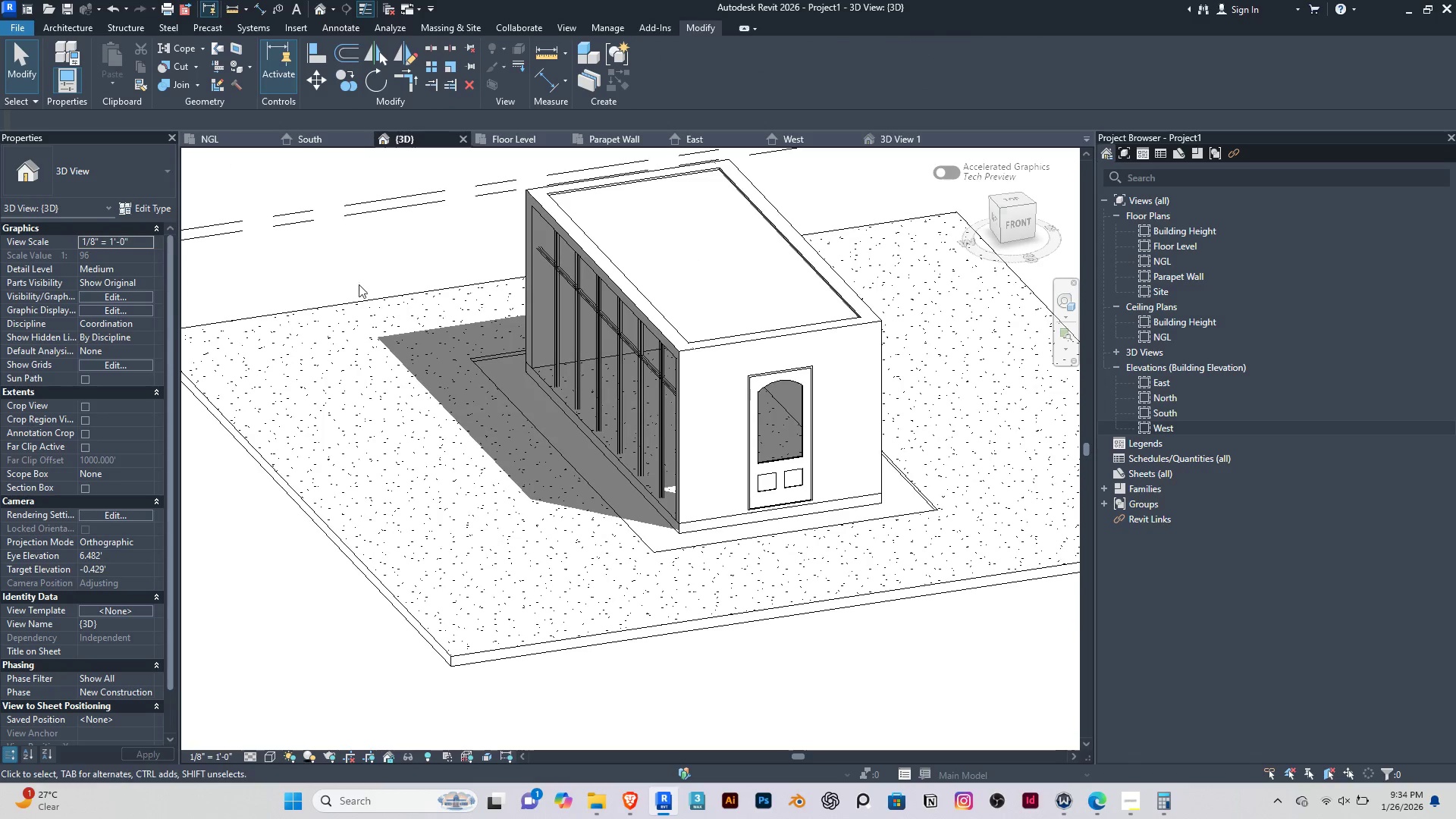 
left_click([358, 304])
 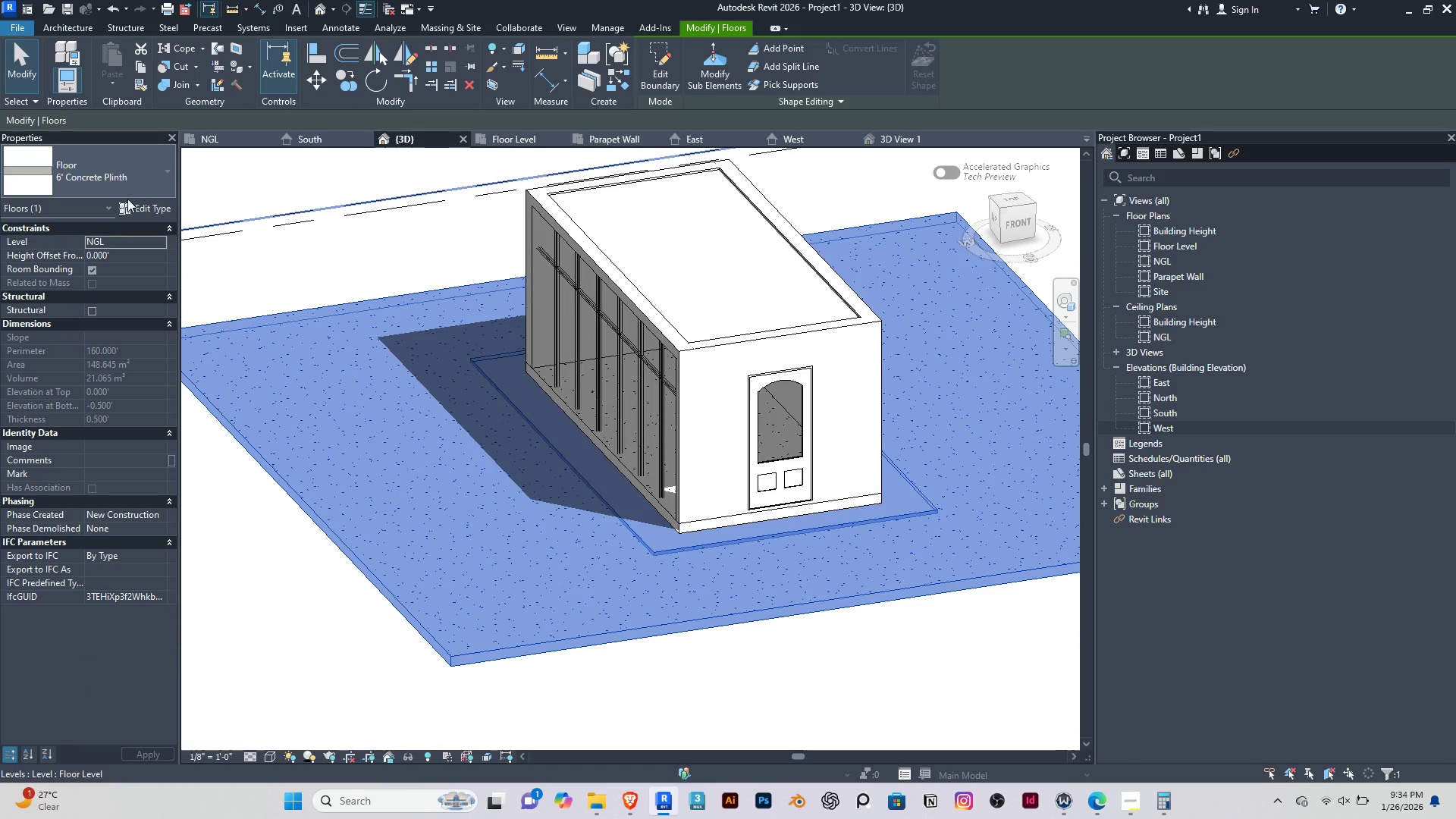 
left_click([148, 210])
 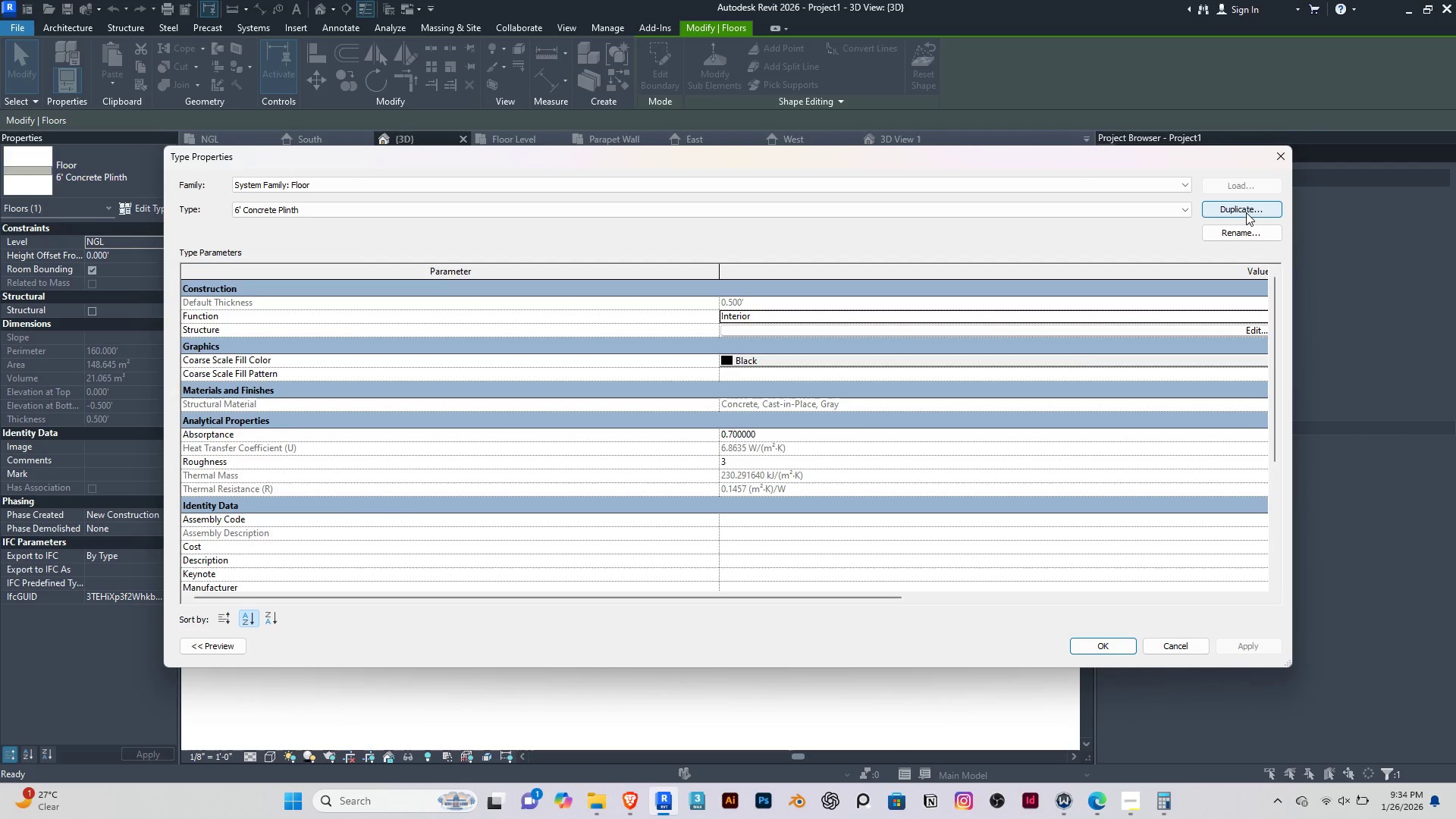 
left_click([1246, 212])
 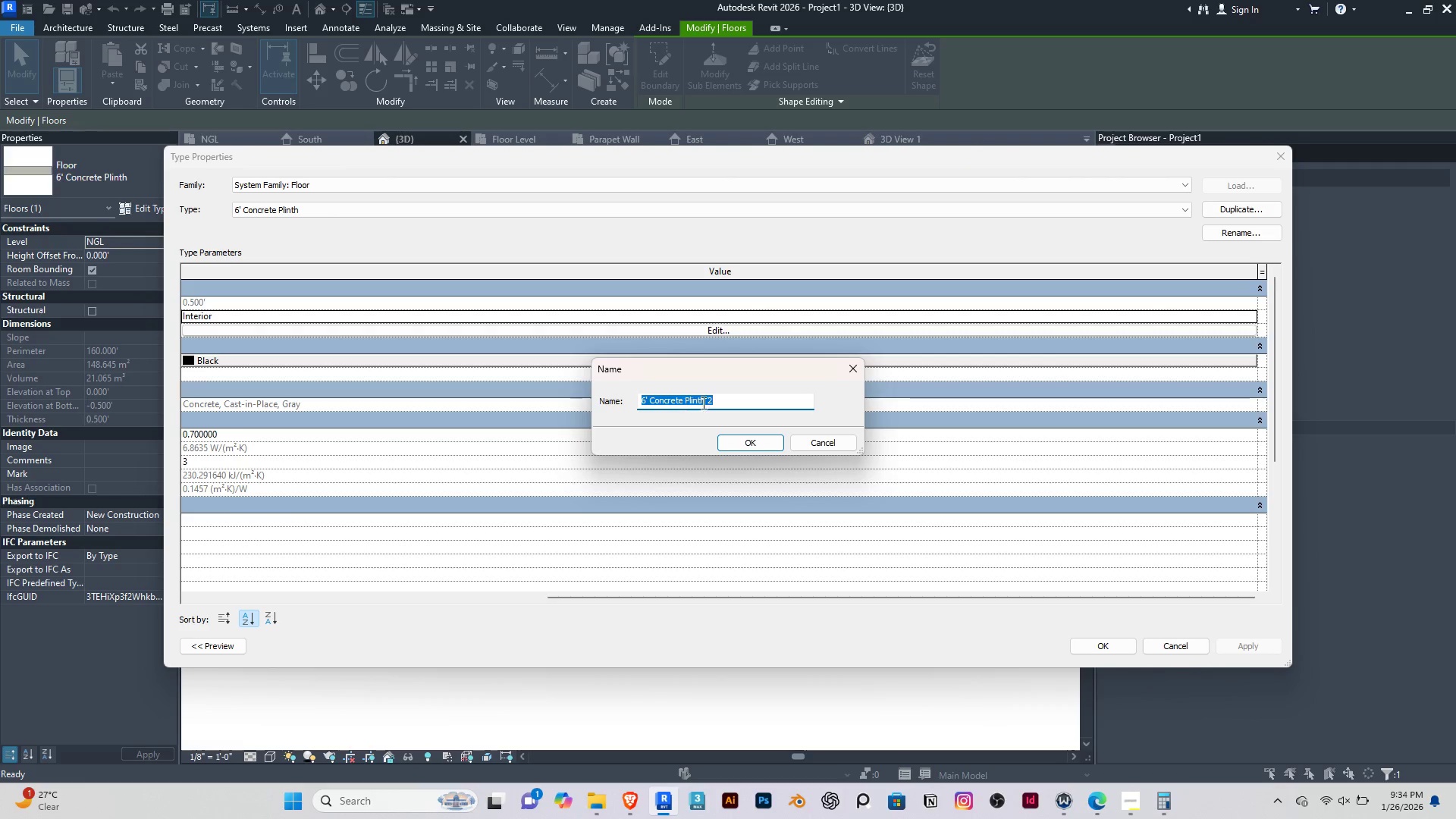 
left_click([723, 400])
 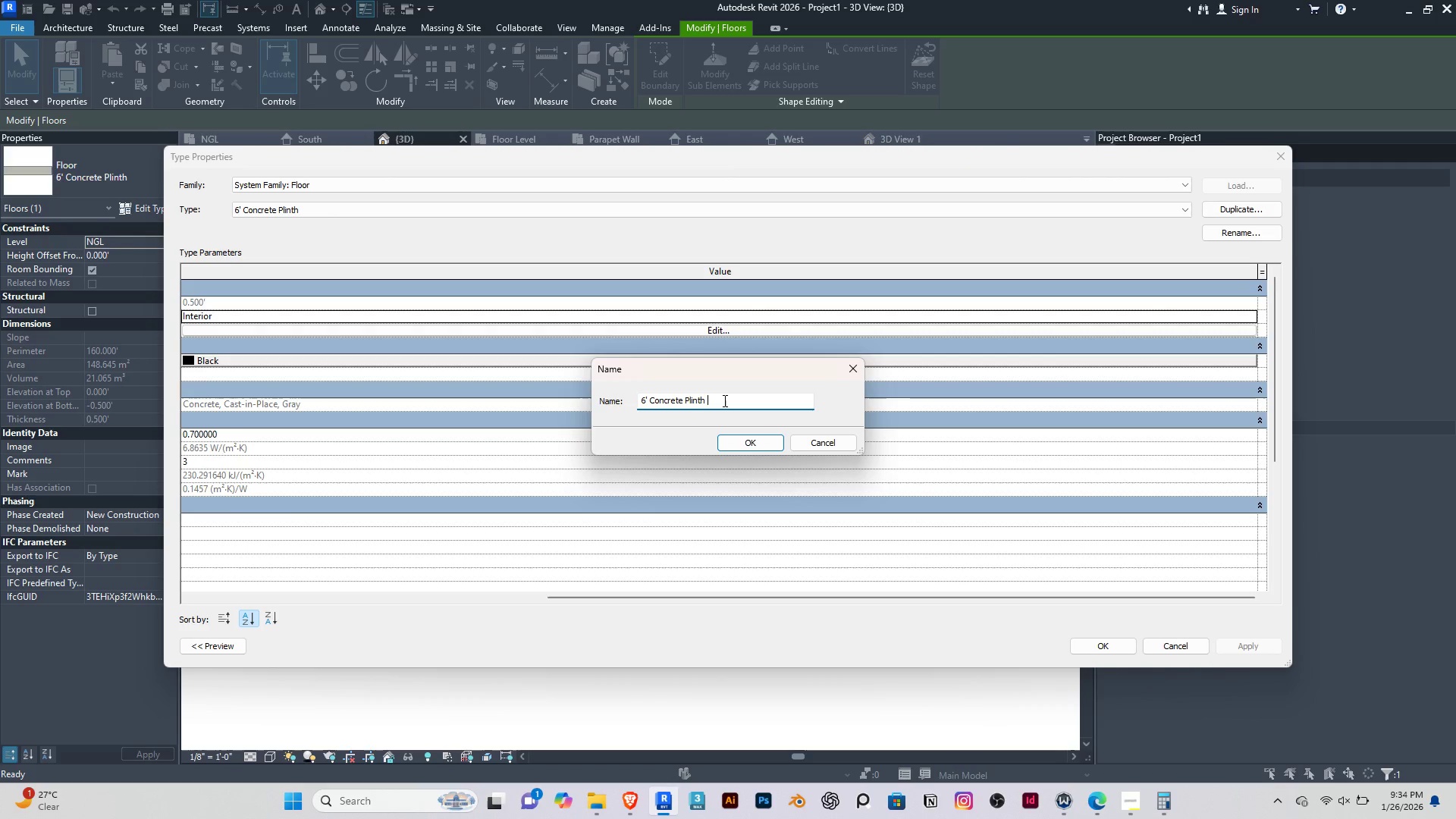 
hold_key(key=Backspace, duration=0.91)
 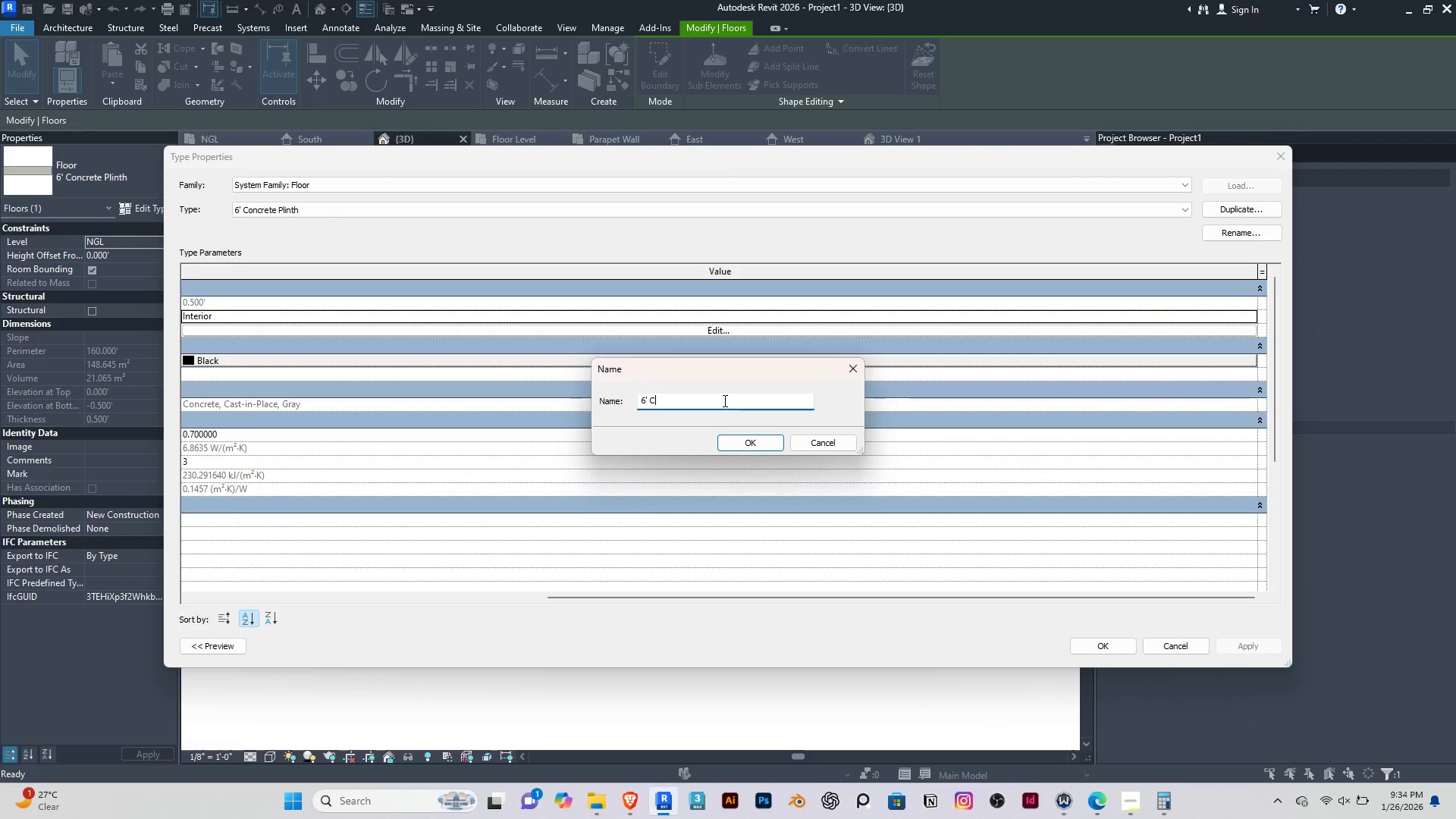 
key(Backspace)
key(Backspace)
type(Grs)
key(Backspace)
type(ass texture)
 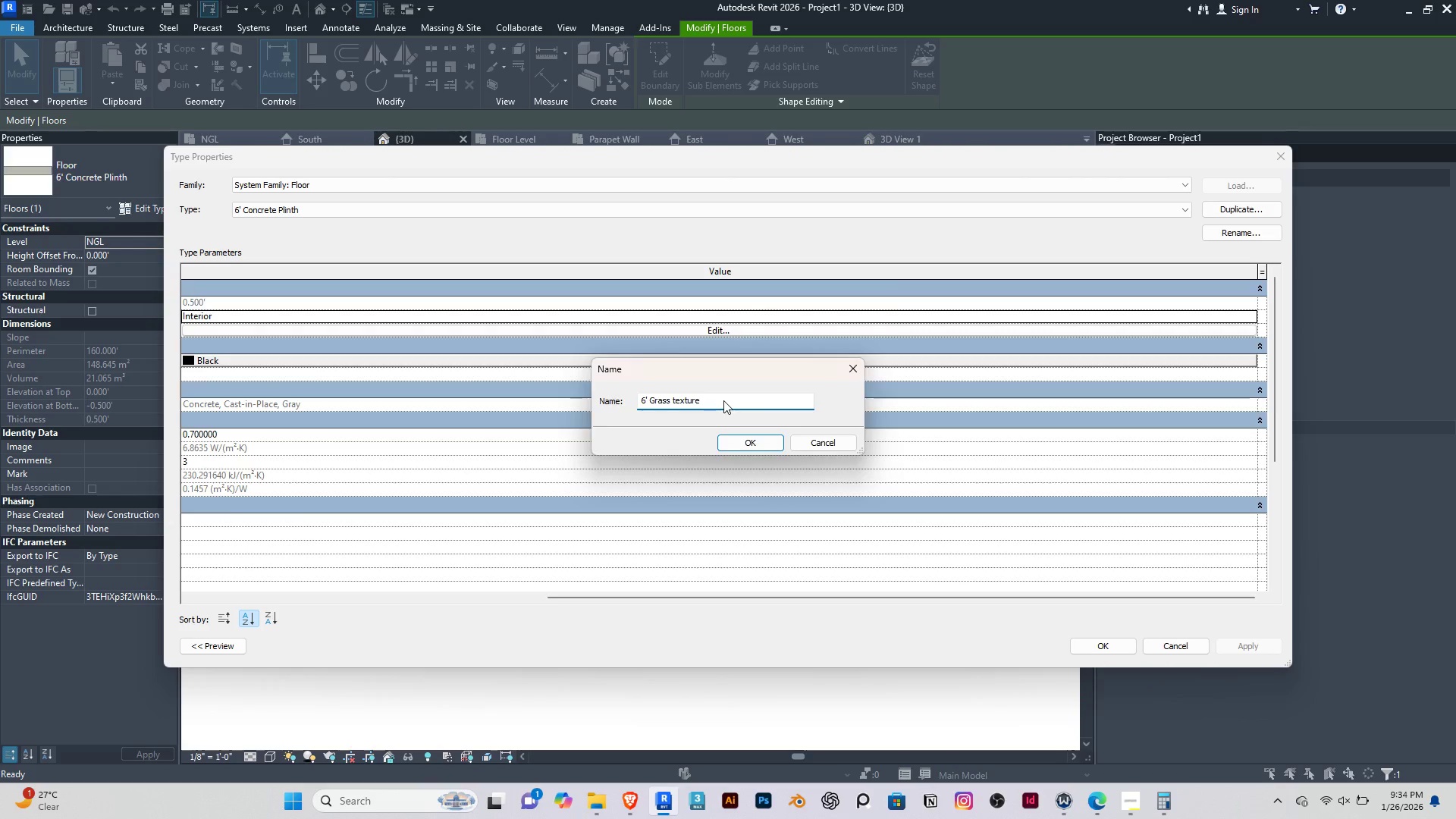 
hold_key(key=Enter, duration=10.47)
 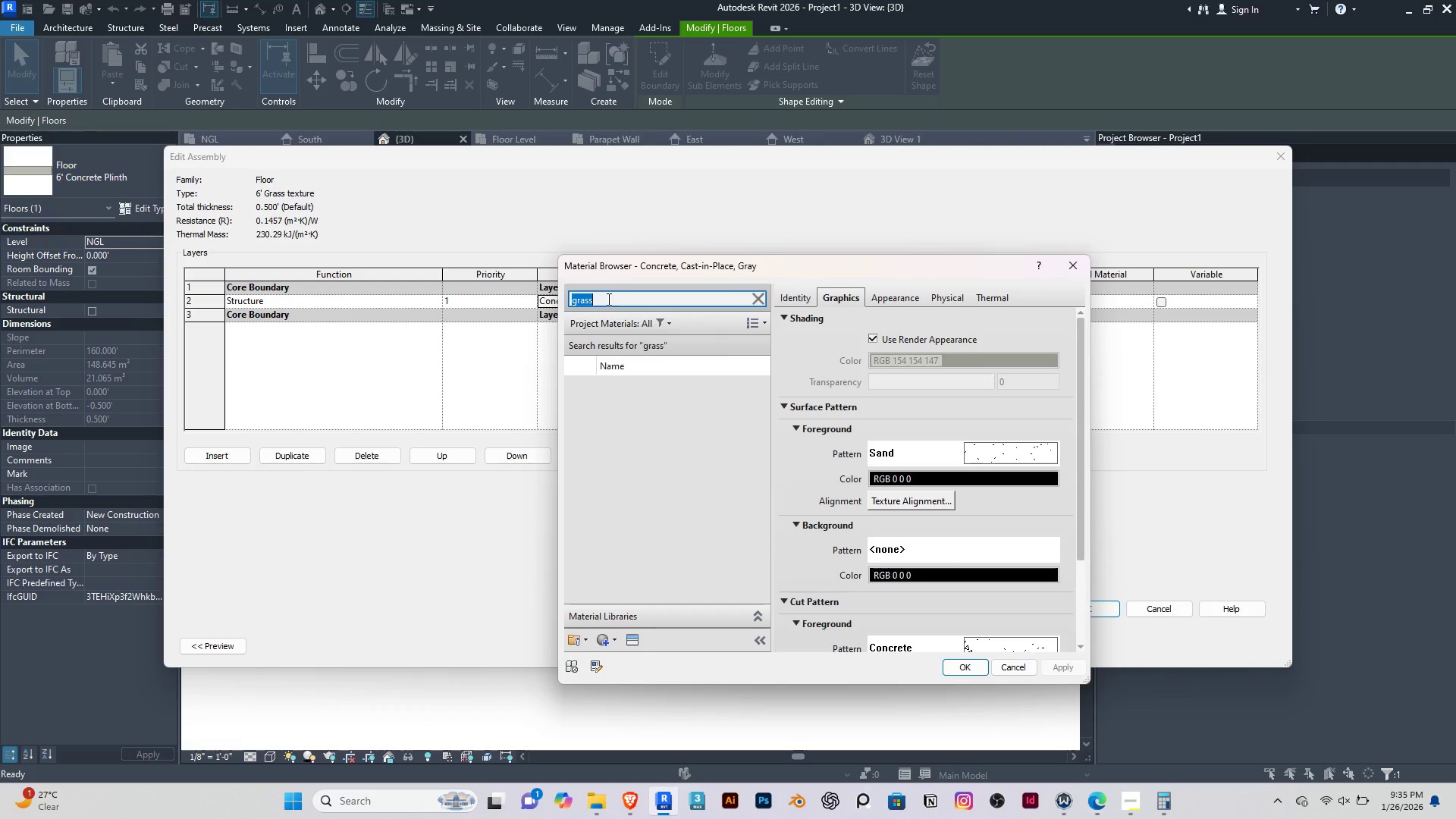 
left_click([628, 331])
 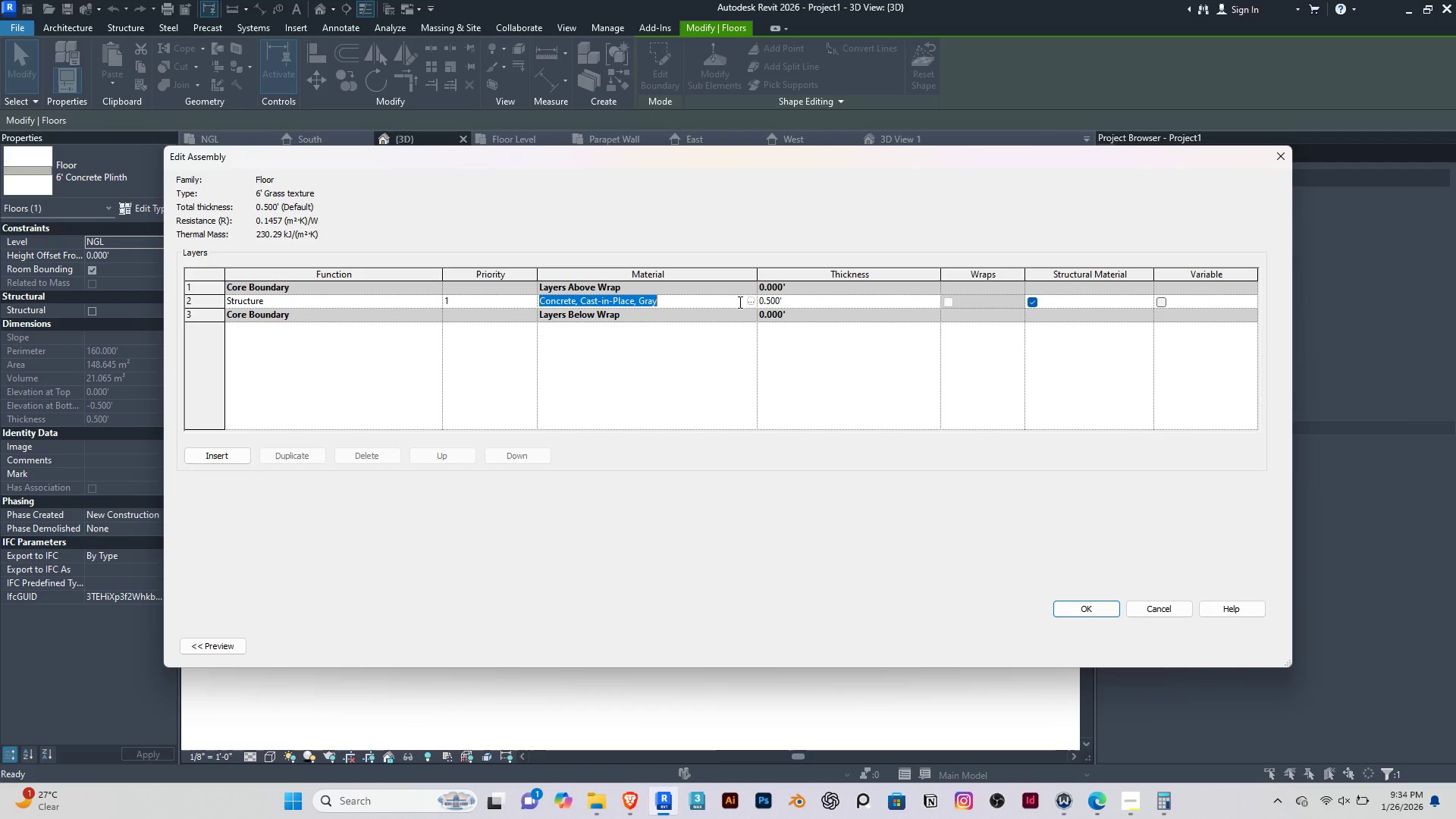 
double_click([758, 303])
 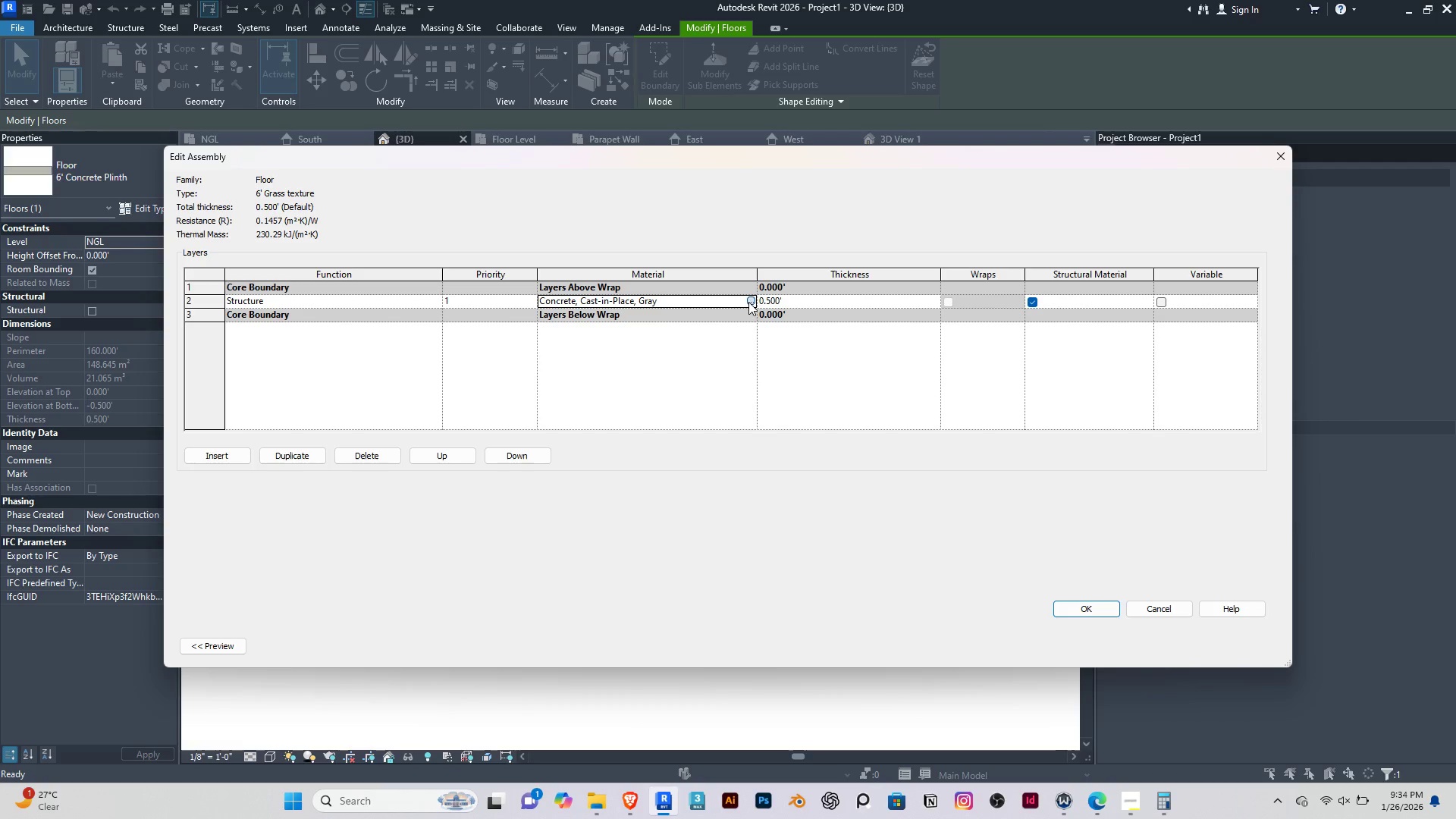 
double_click([748, 301])
 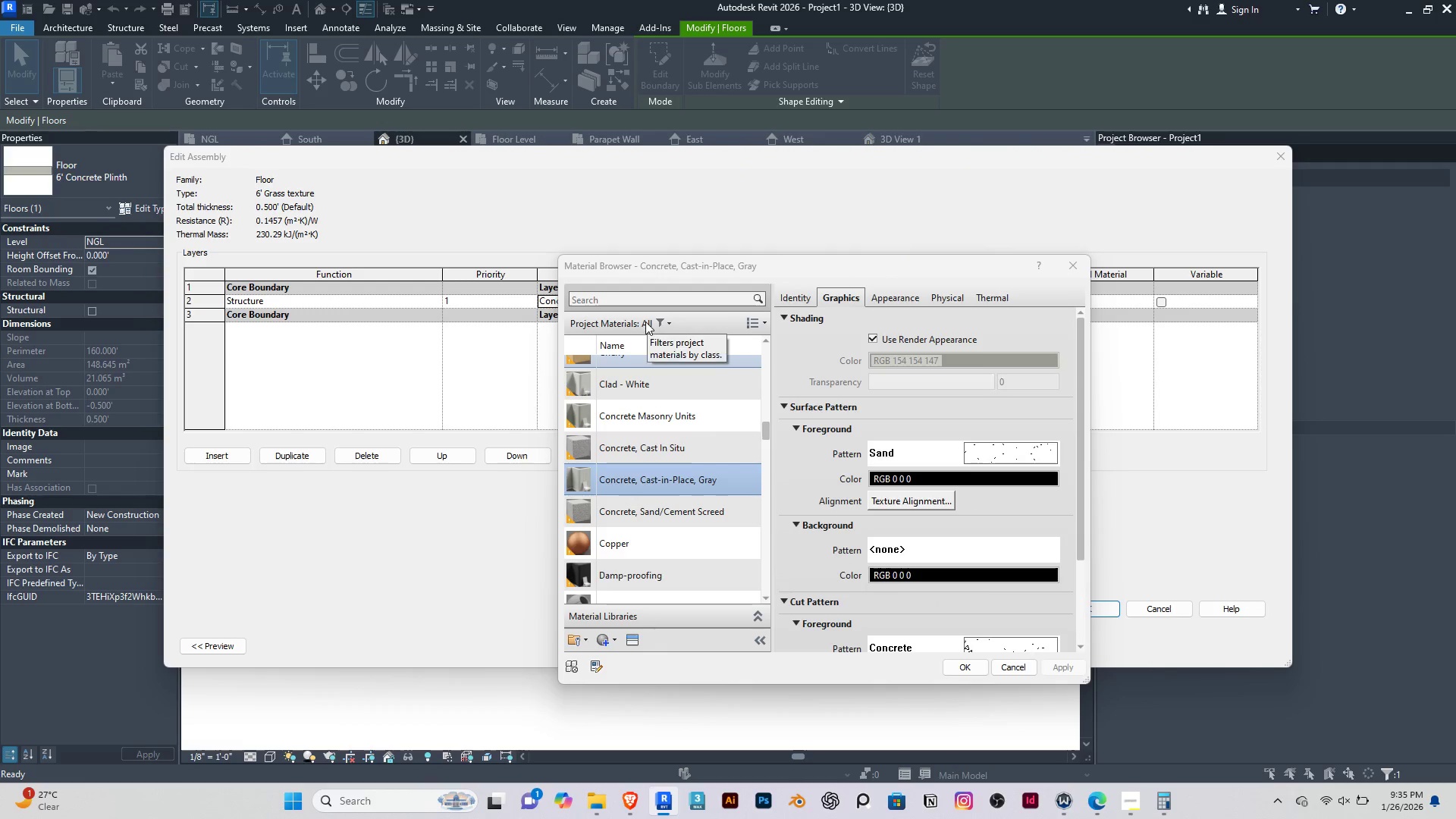 
type(concrete)
 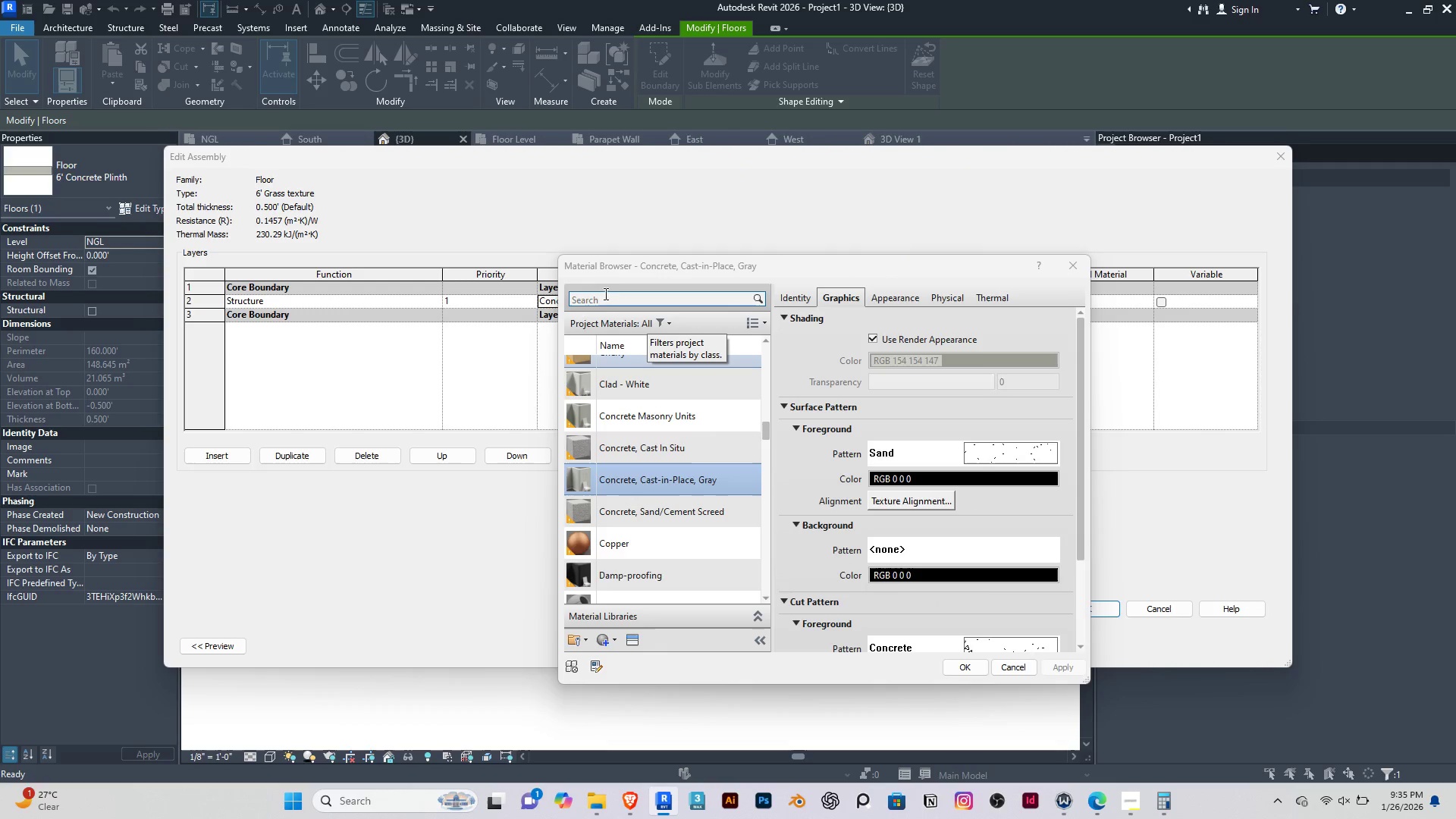 
left_click([607, 299])
 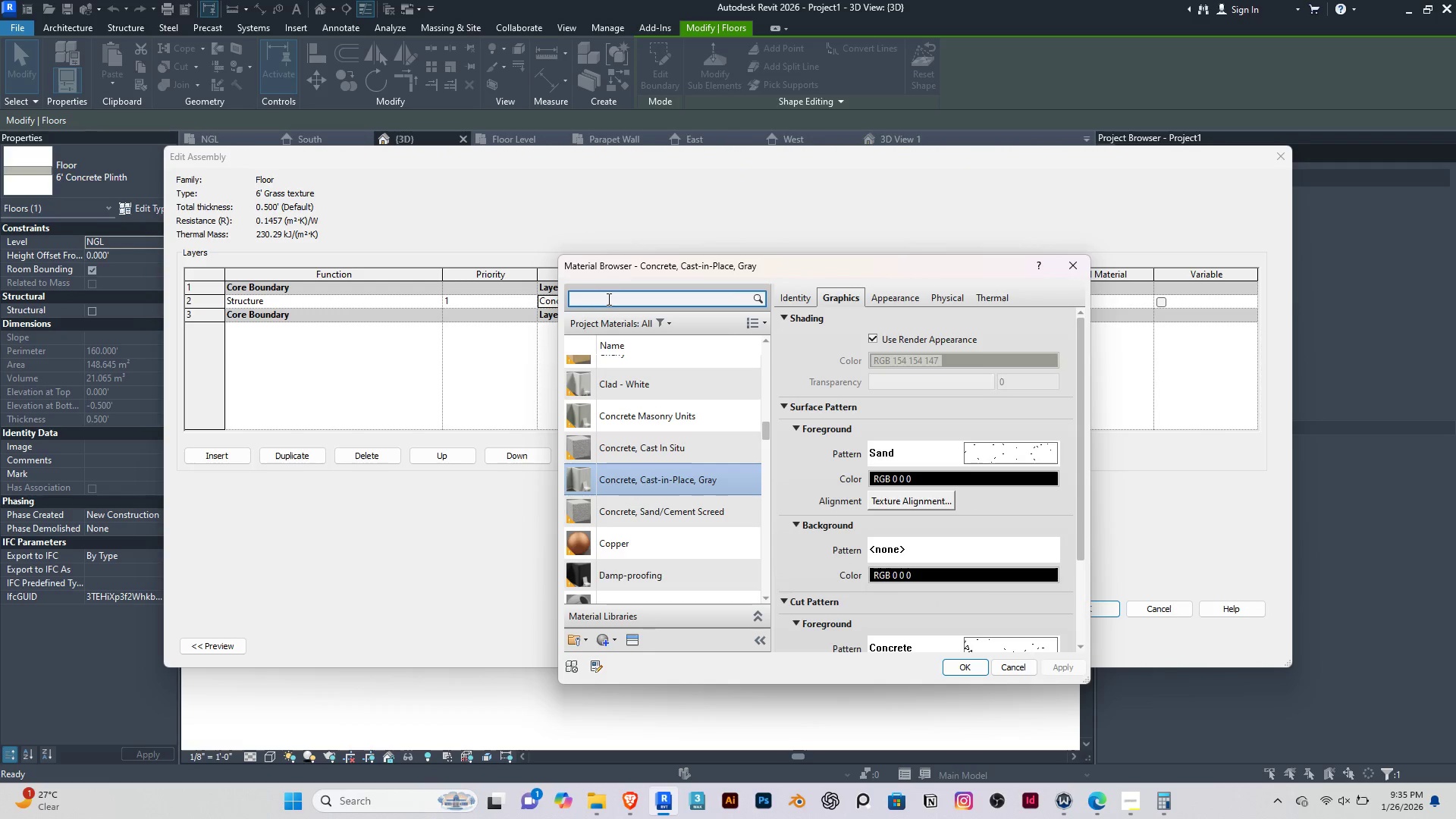 
type(grass)
 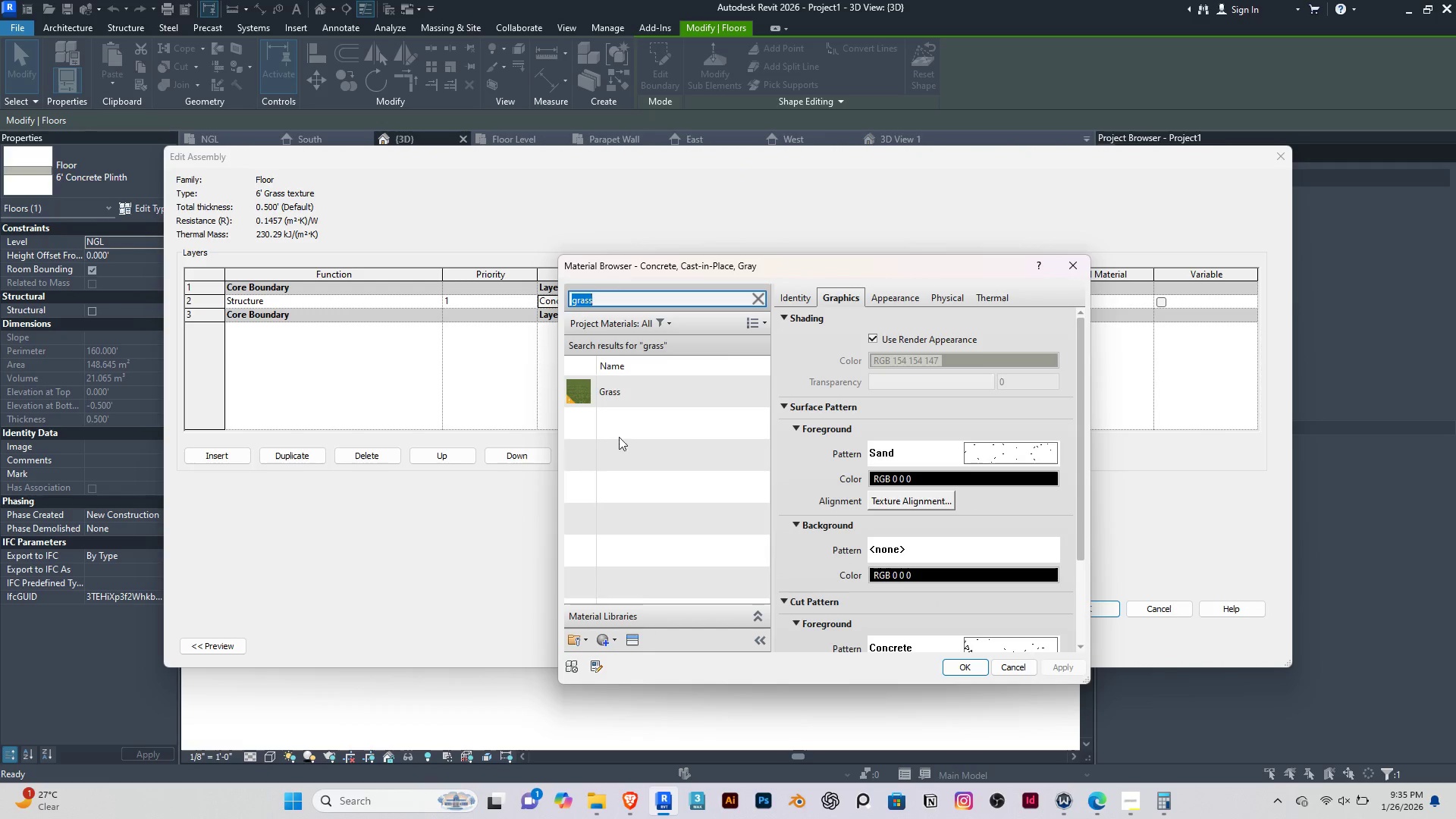 
left_click([610, 391])
 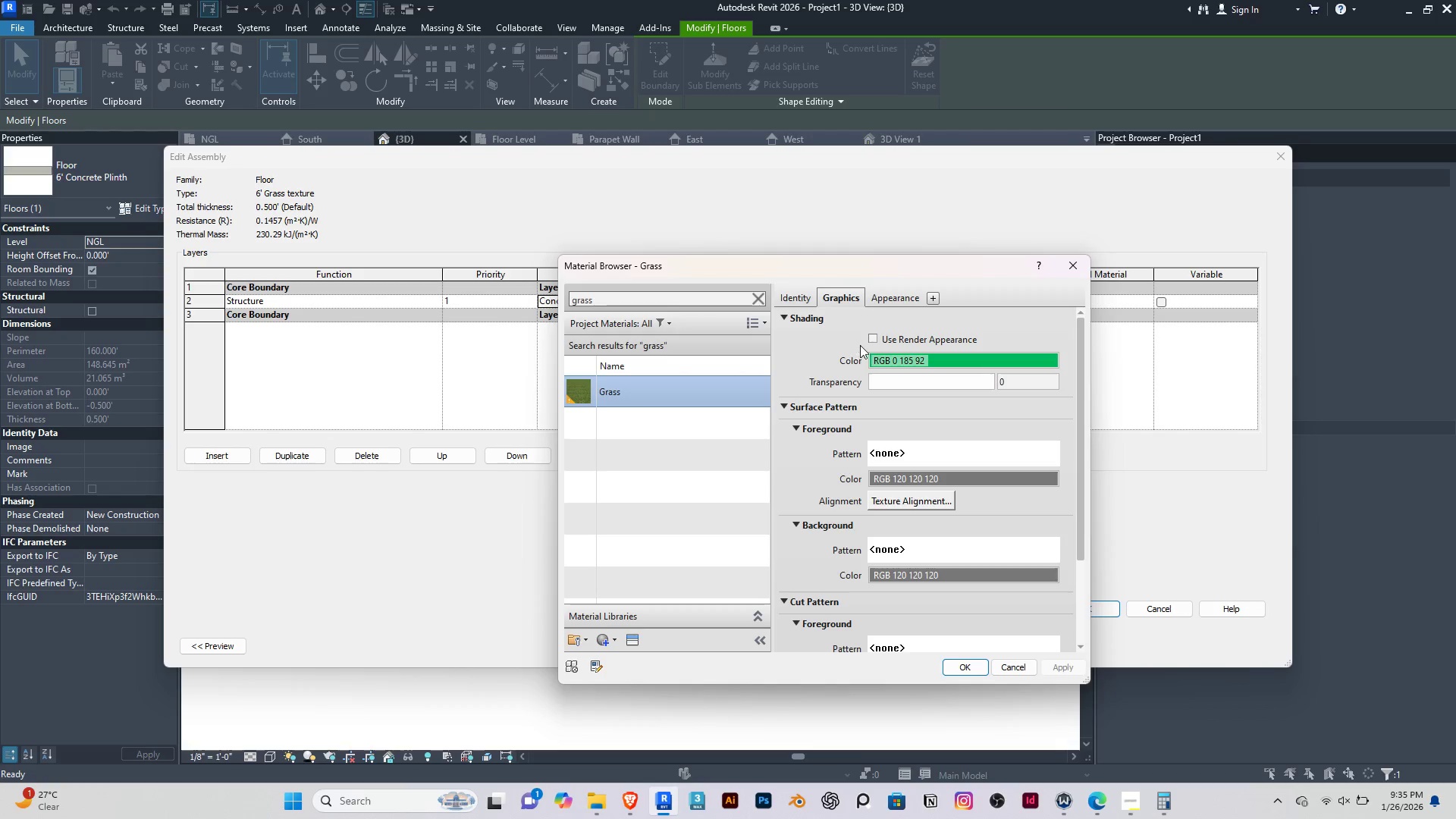 
left_click([871, 340])
 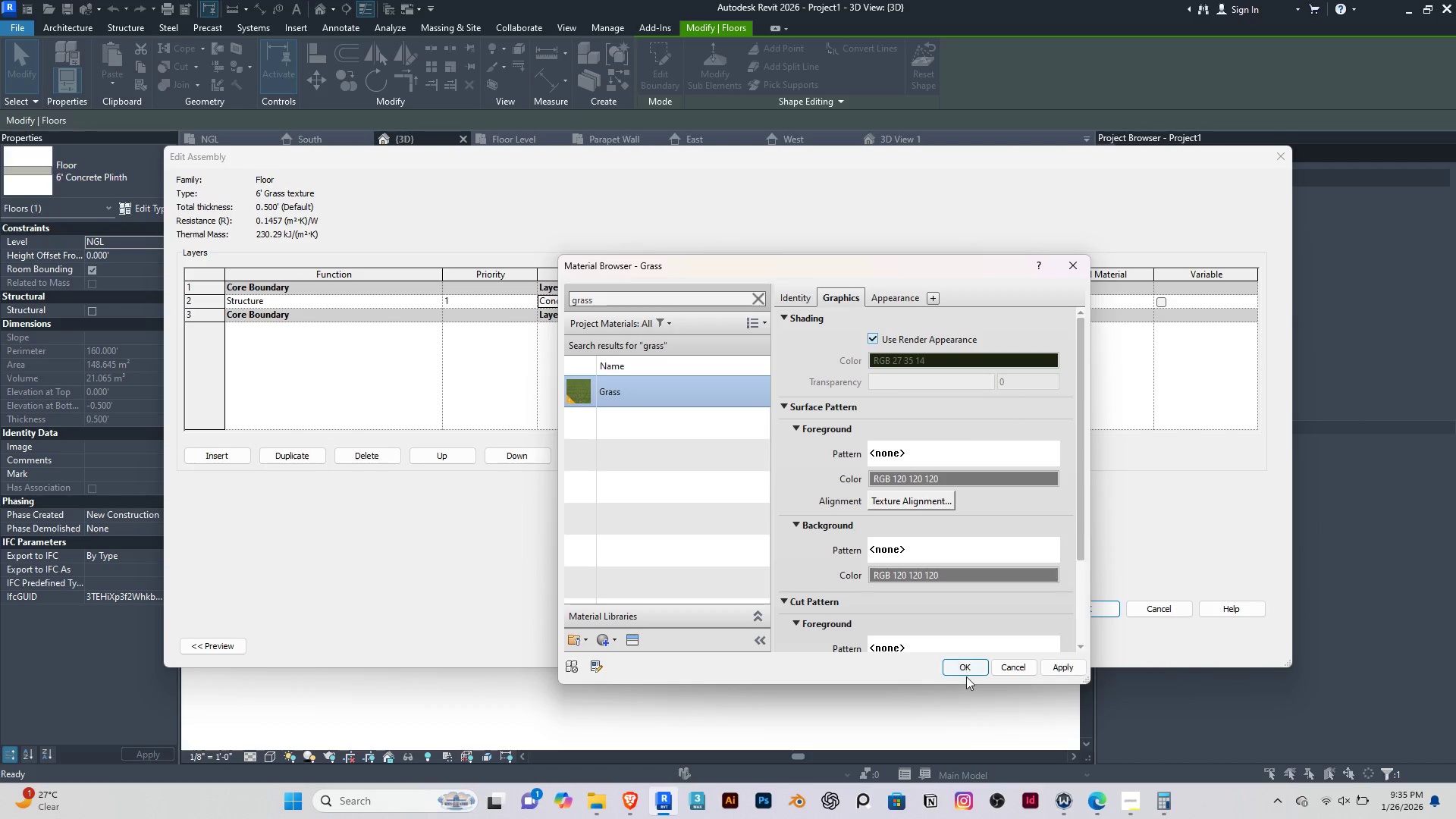 
left_click_drag(start_coordinate=[966, 676], to_coordinate=[966, 671])
 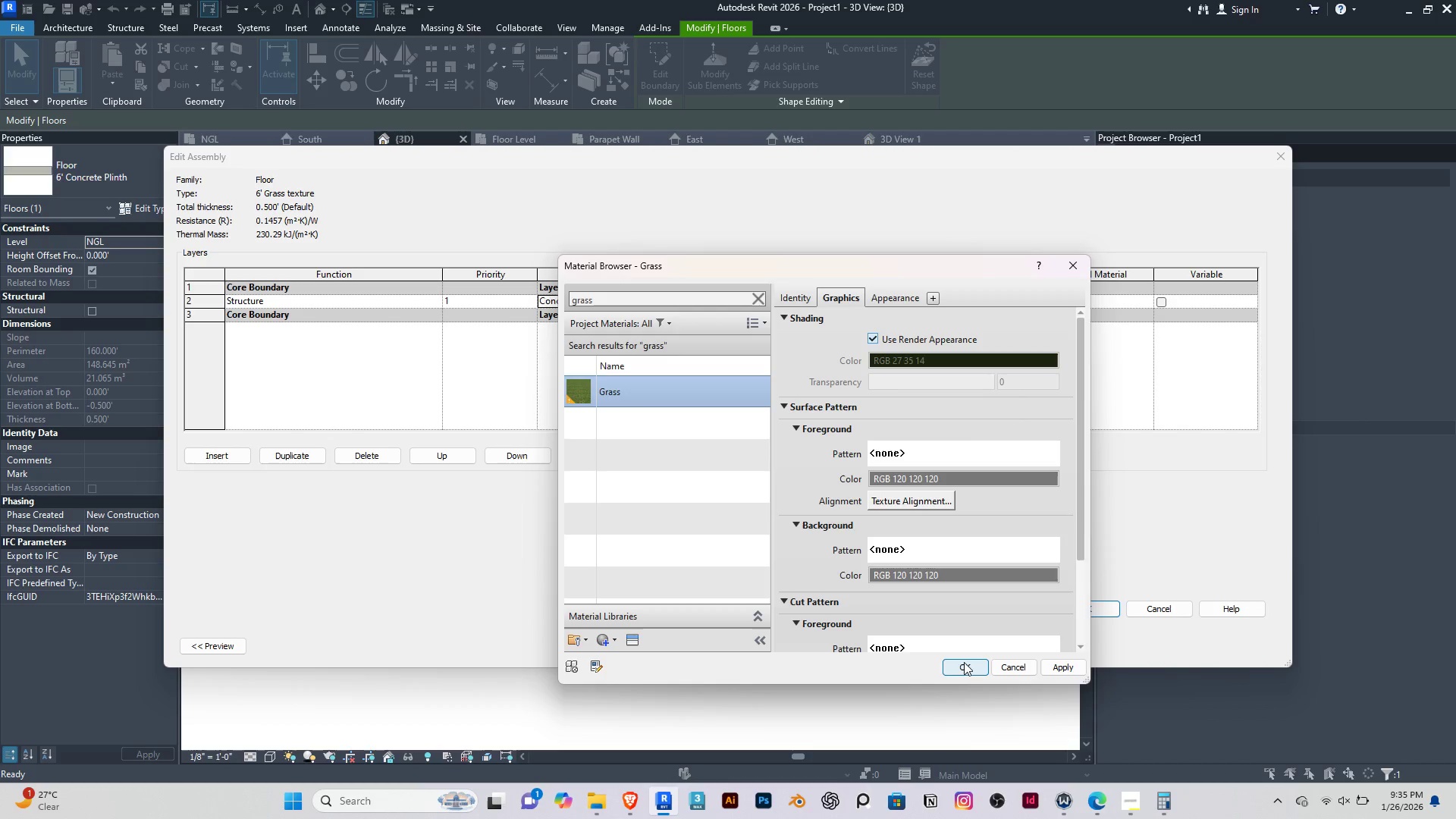 
double_click([964, 661])
 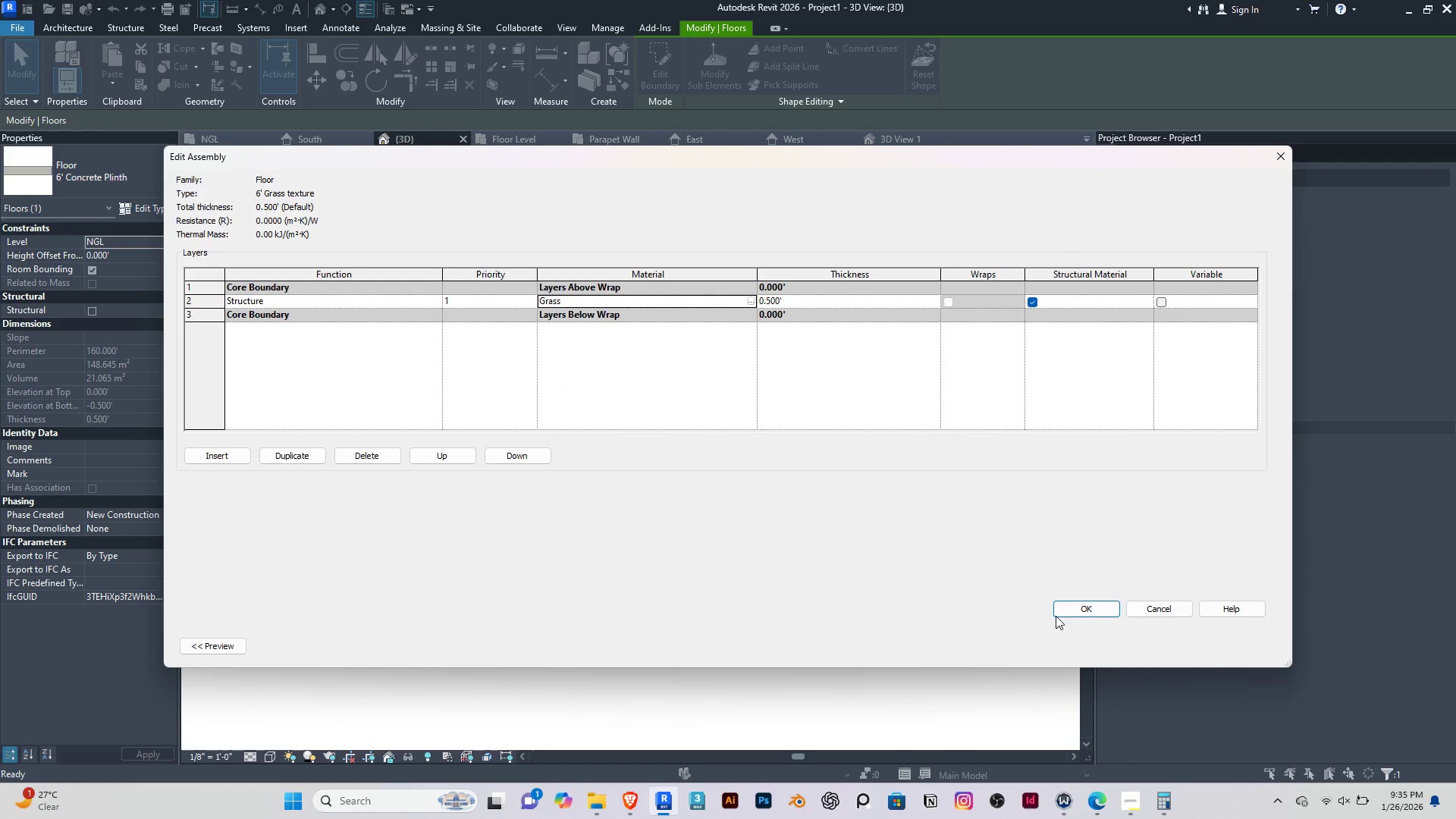 
left_click([1075, 609])
 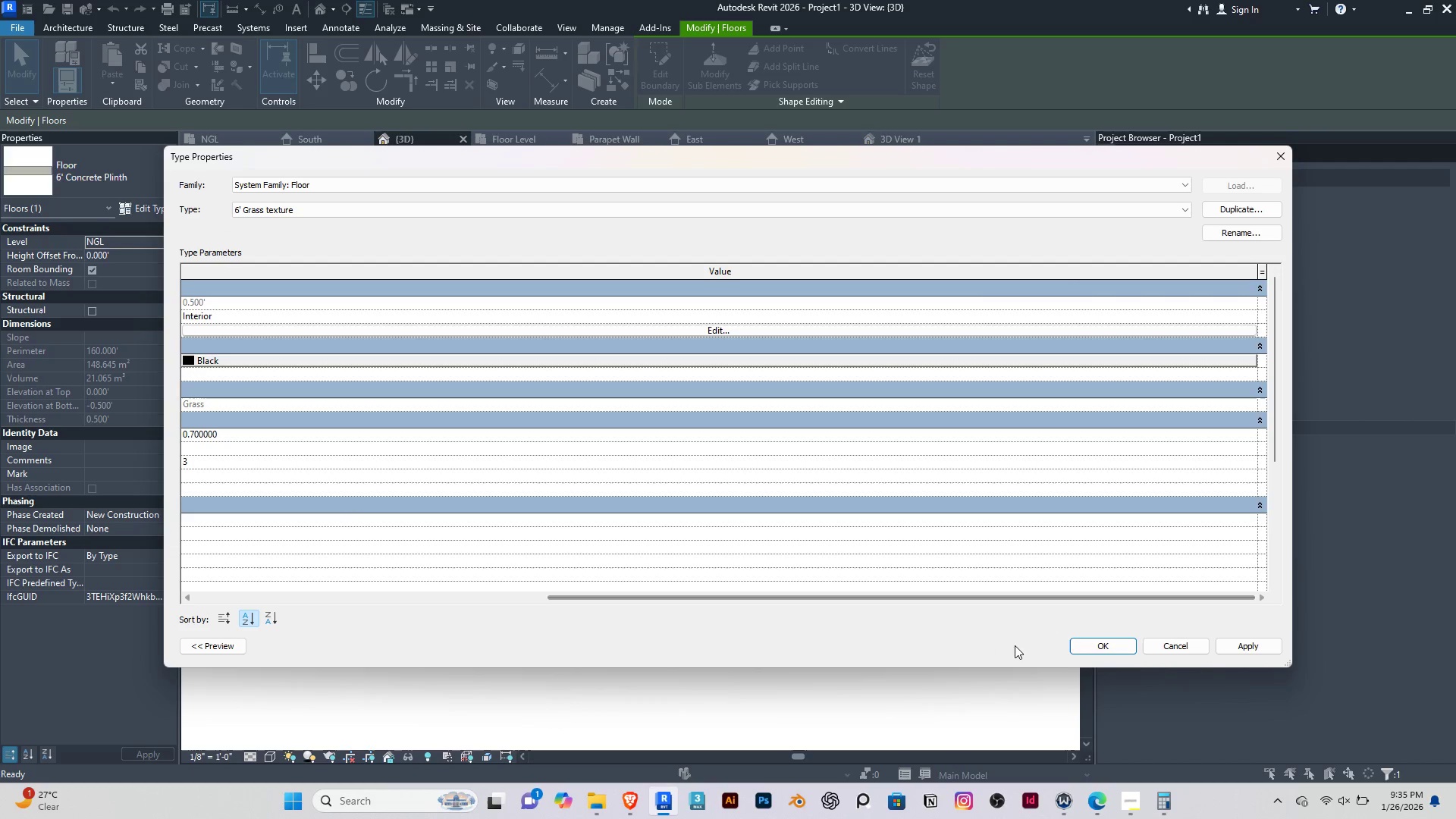 
left_click([1100, 644])
 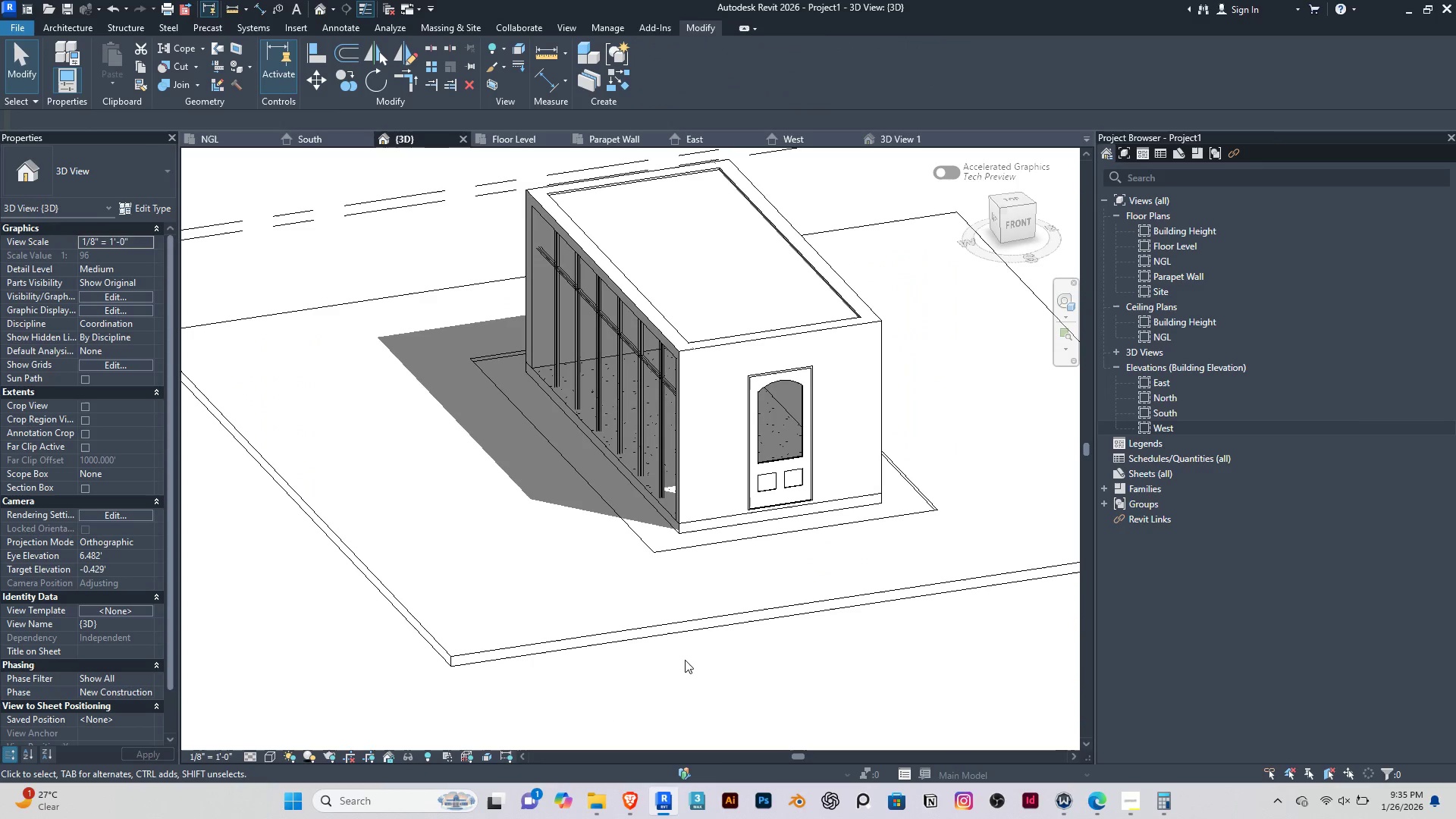 
scroll: coordinate [674, 657], scroll_direction: none, amount: 0.0
 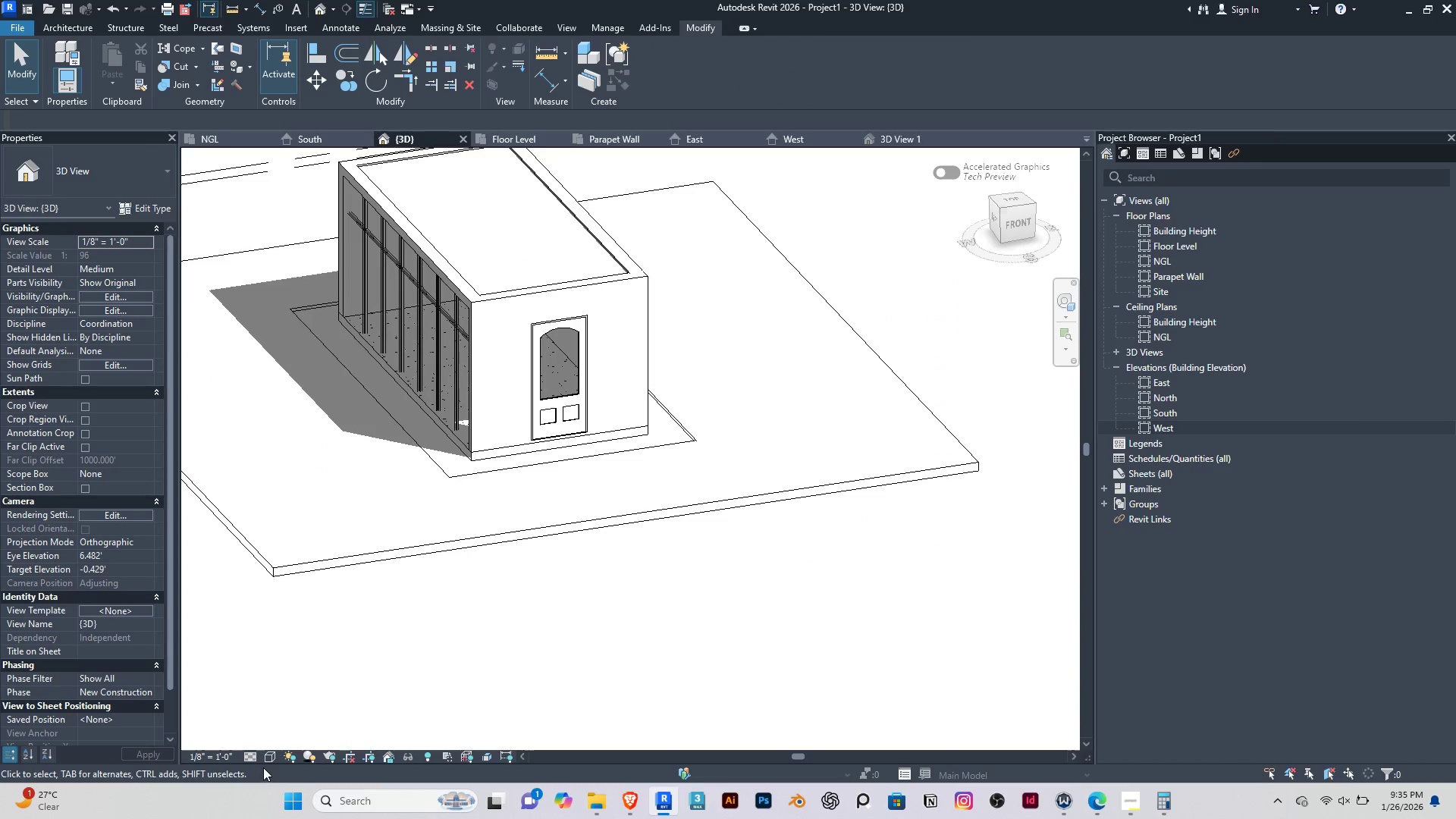 
left_click([267, 751])
 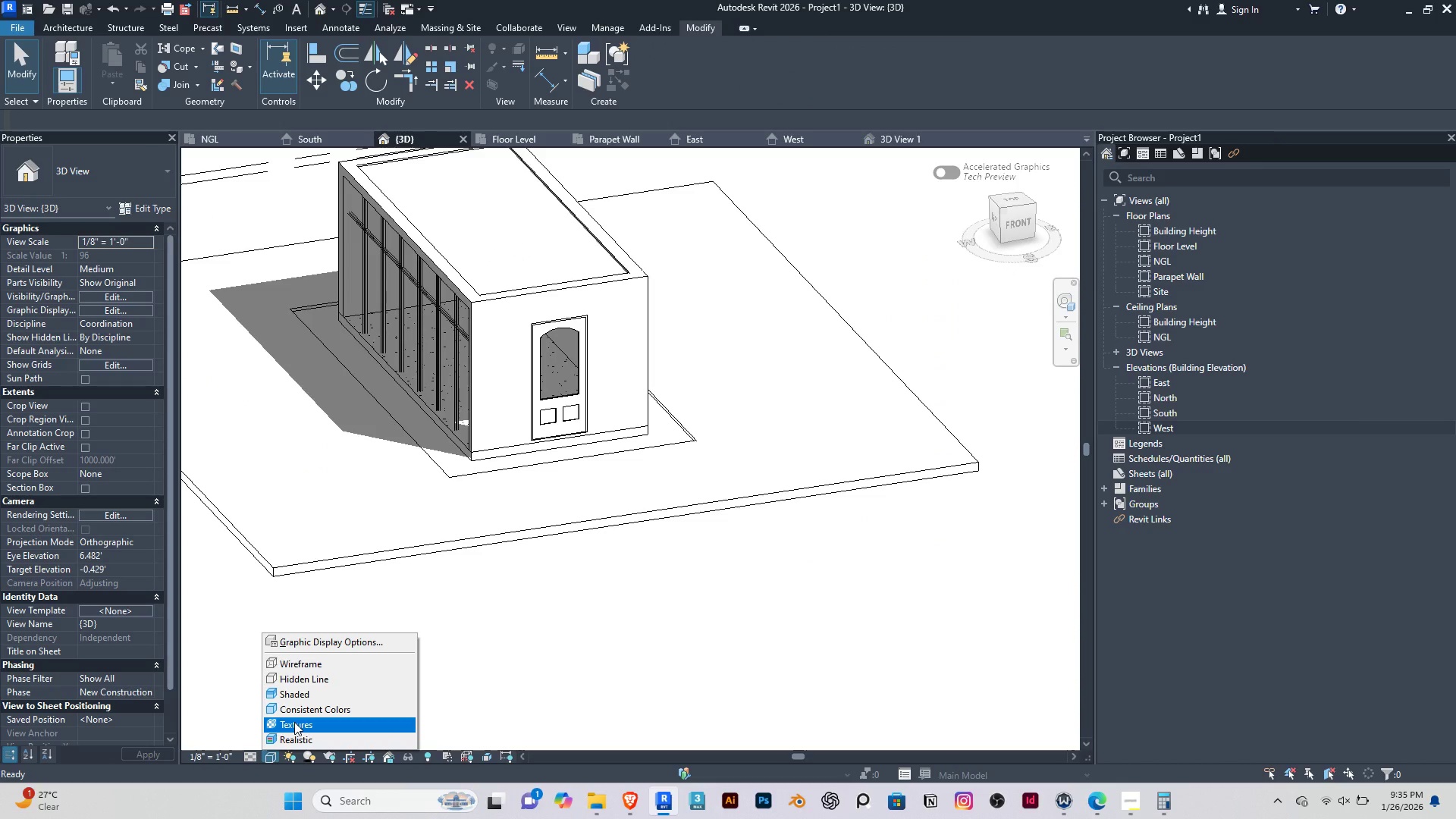 
left_click([294, 722])
 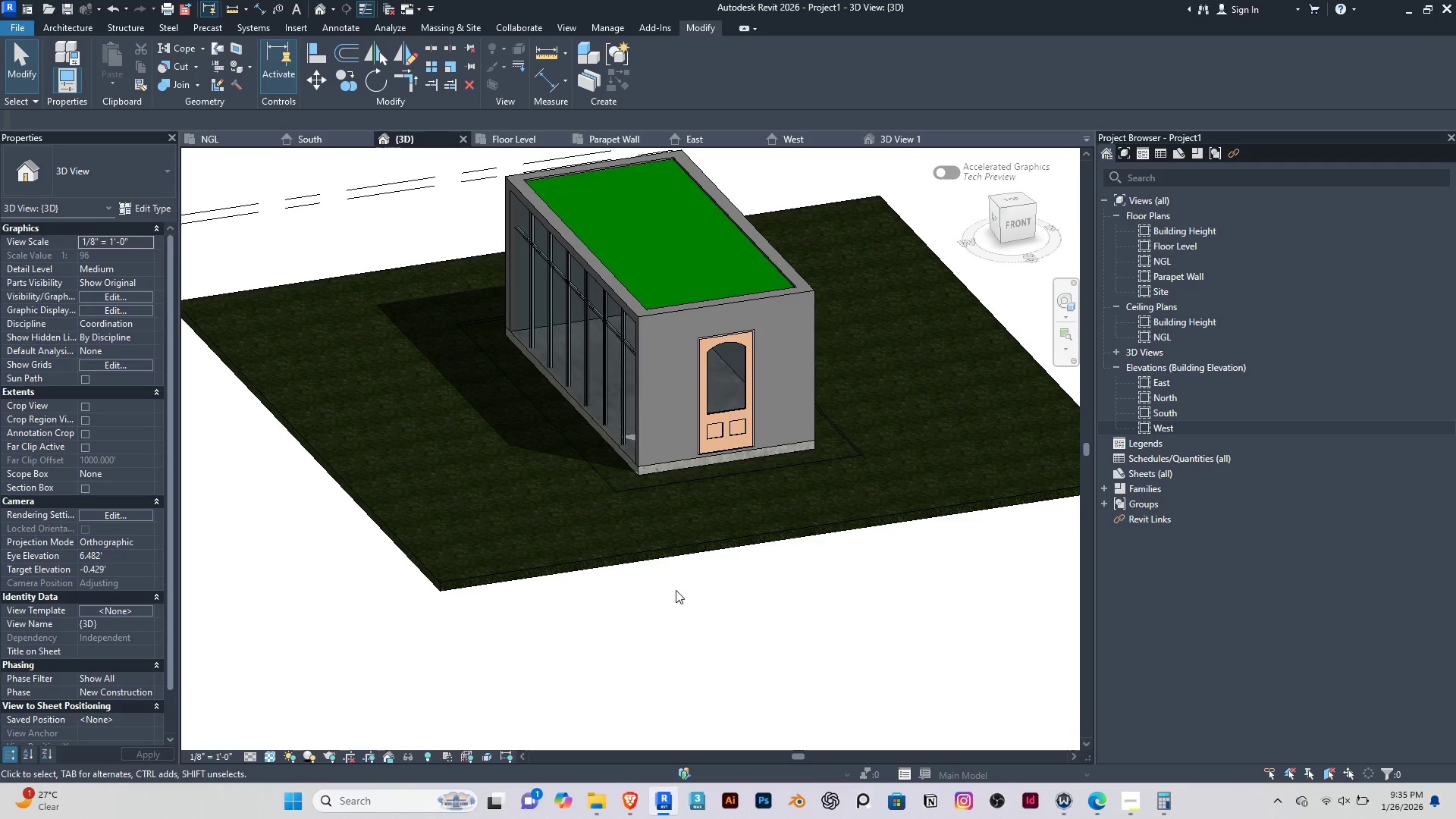 
scroll: coordinate [711, 474], scroll_direction: up, amount: 3.0
 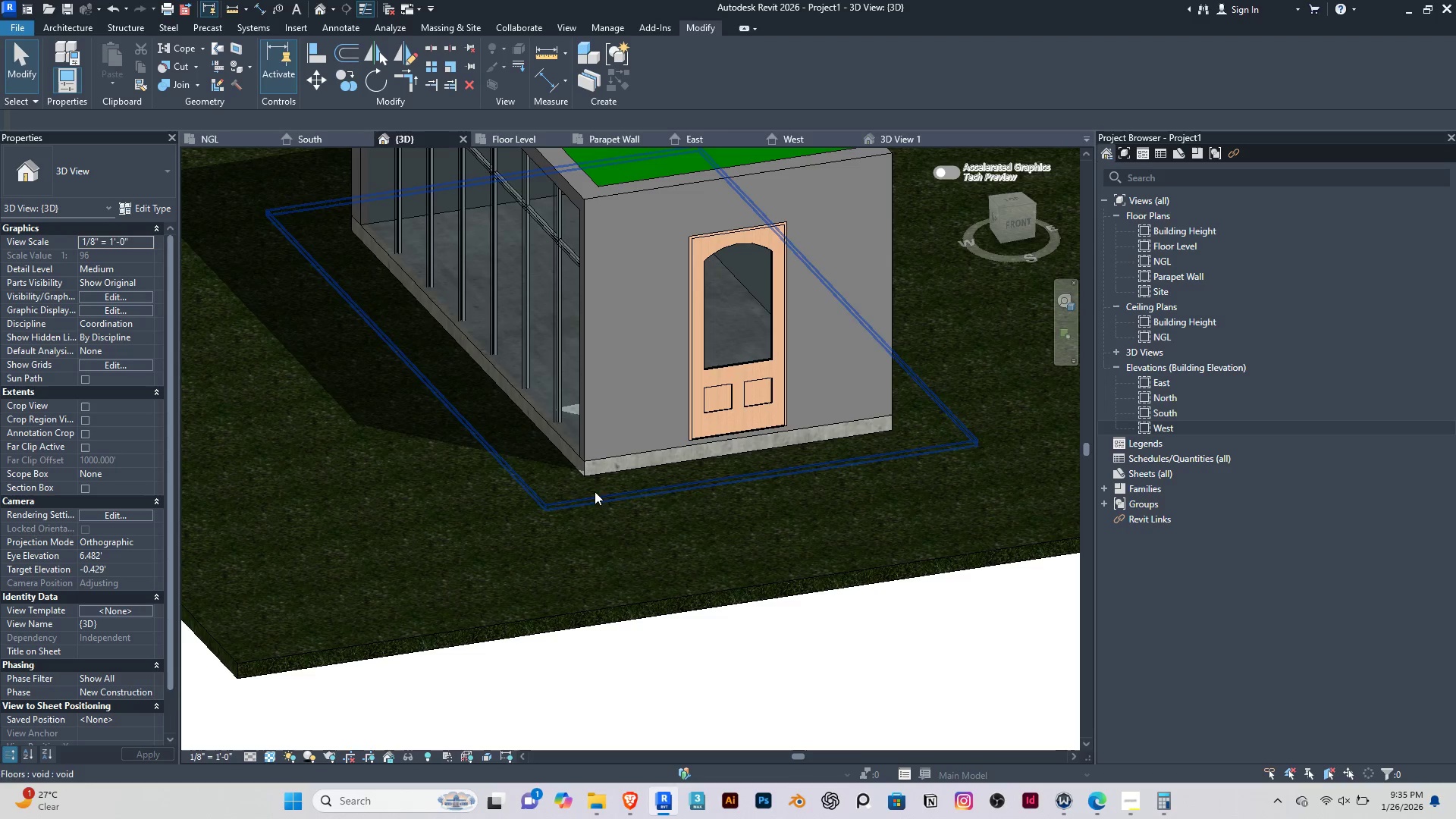 
scroll: coordinate [698, 604], scroll_direction: down, amount: 2.0
 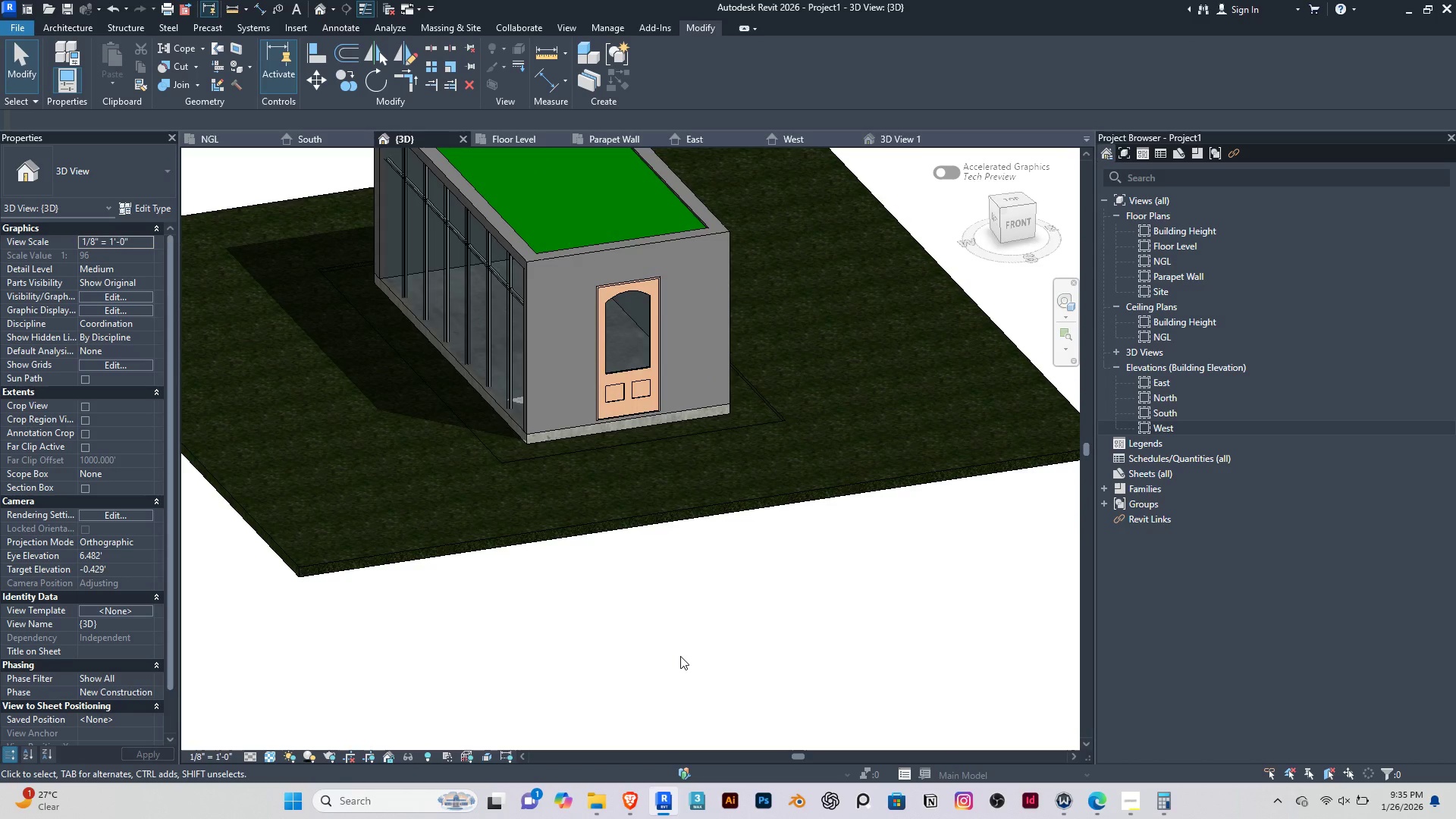 
left_click([680, 656])
 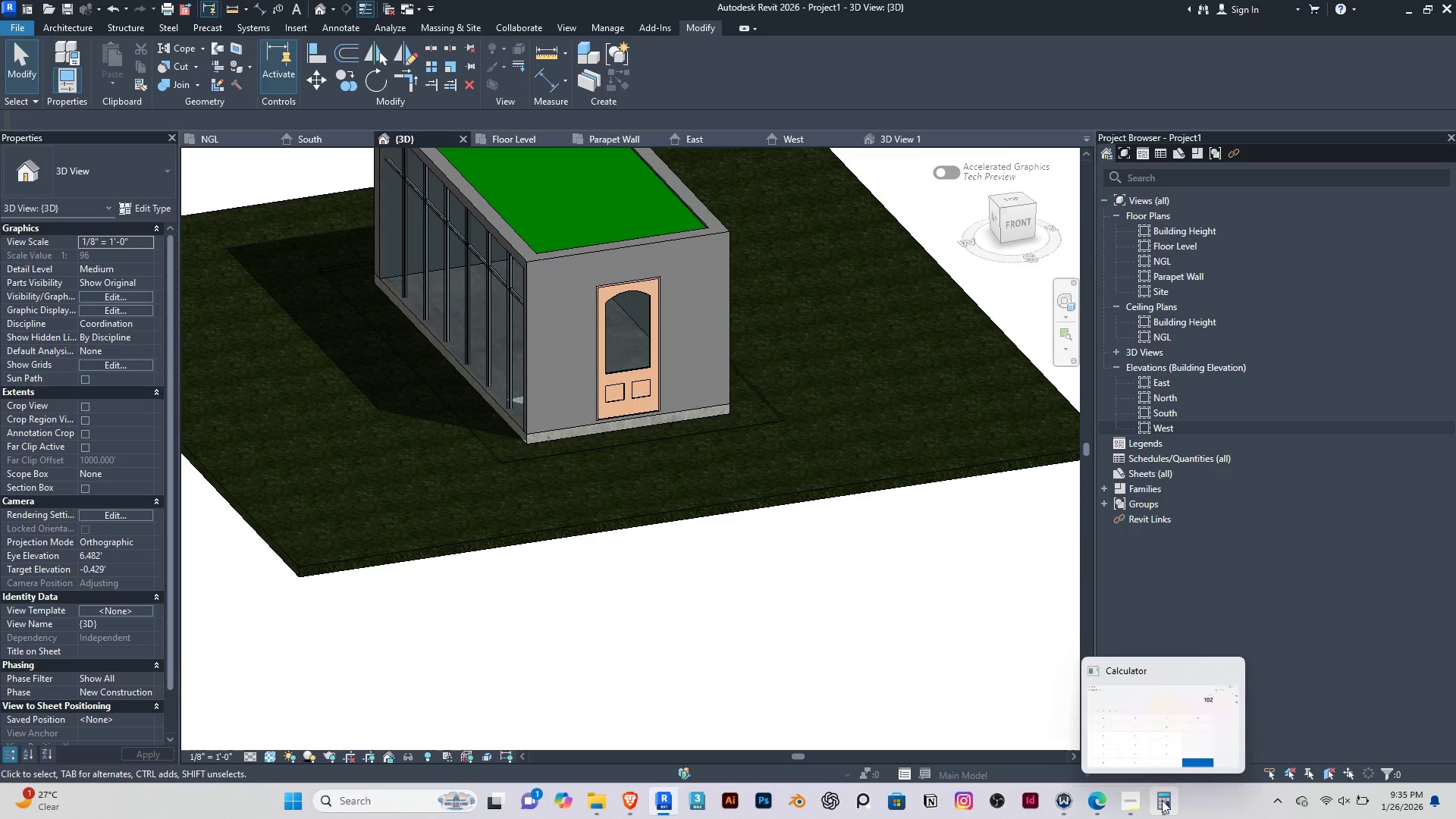 
left_click([1138, 801])